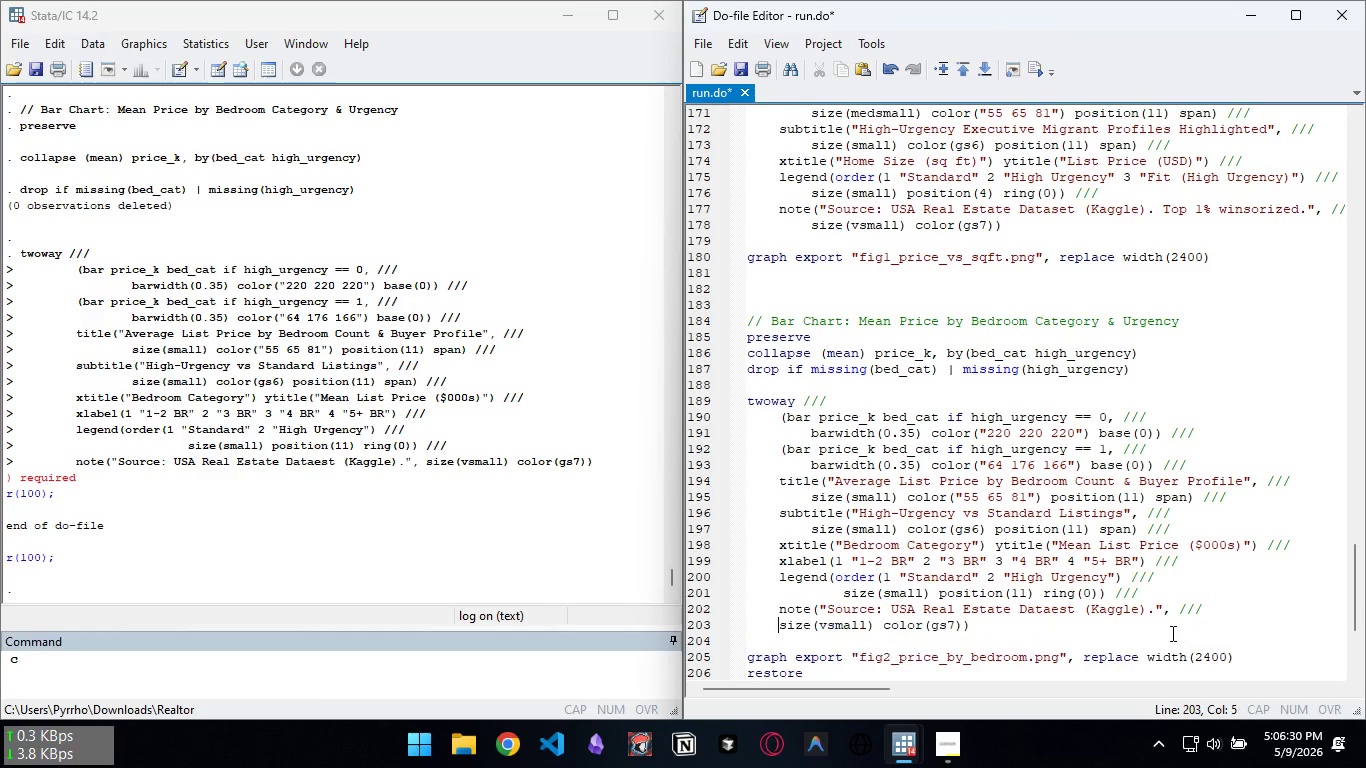 
key(Enter)
 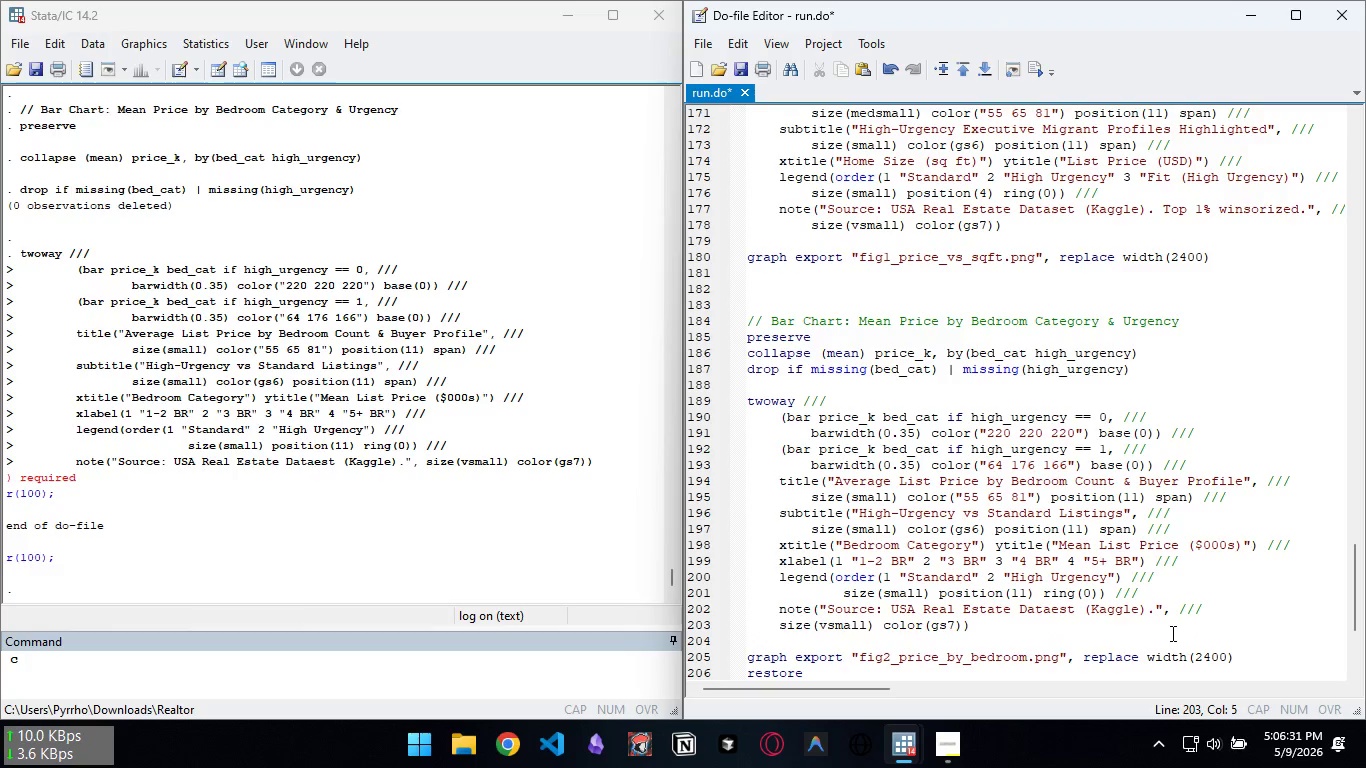 
key(Tab)
 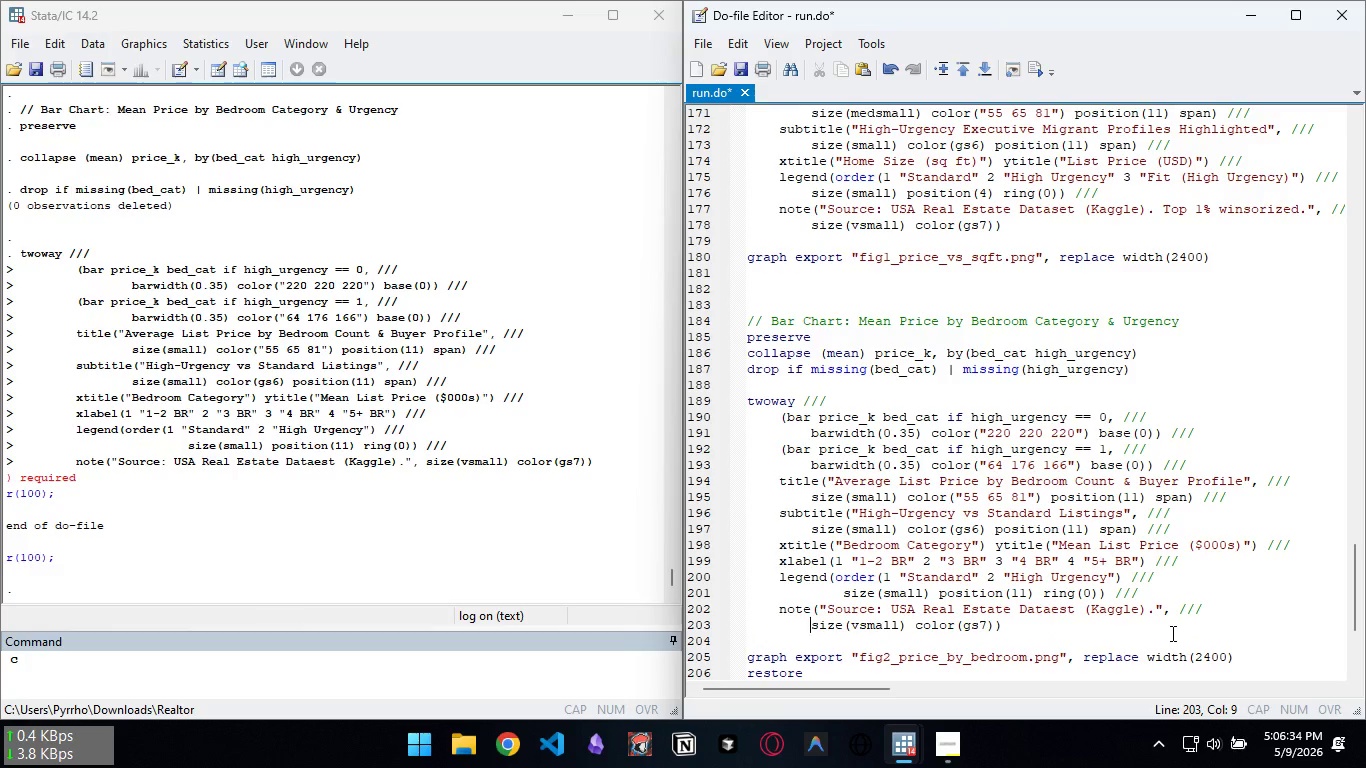 
hold_key(key=ControlLeft, duration=1.52)
 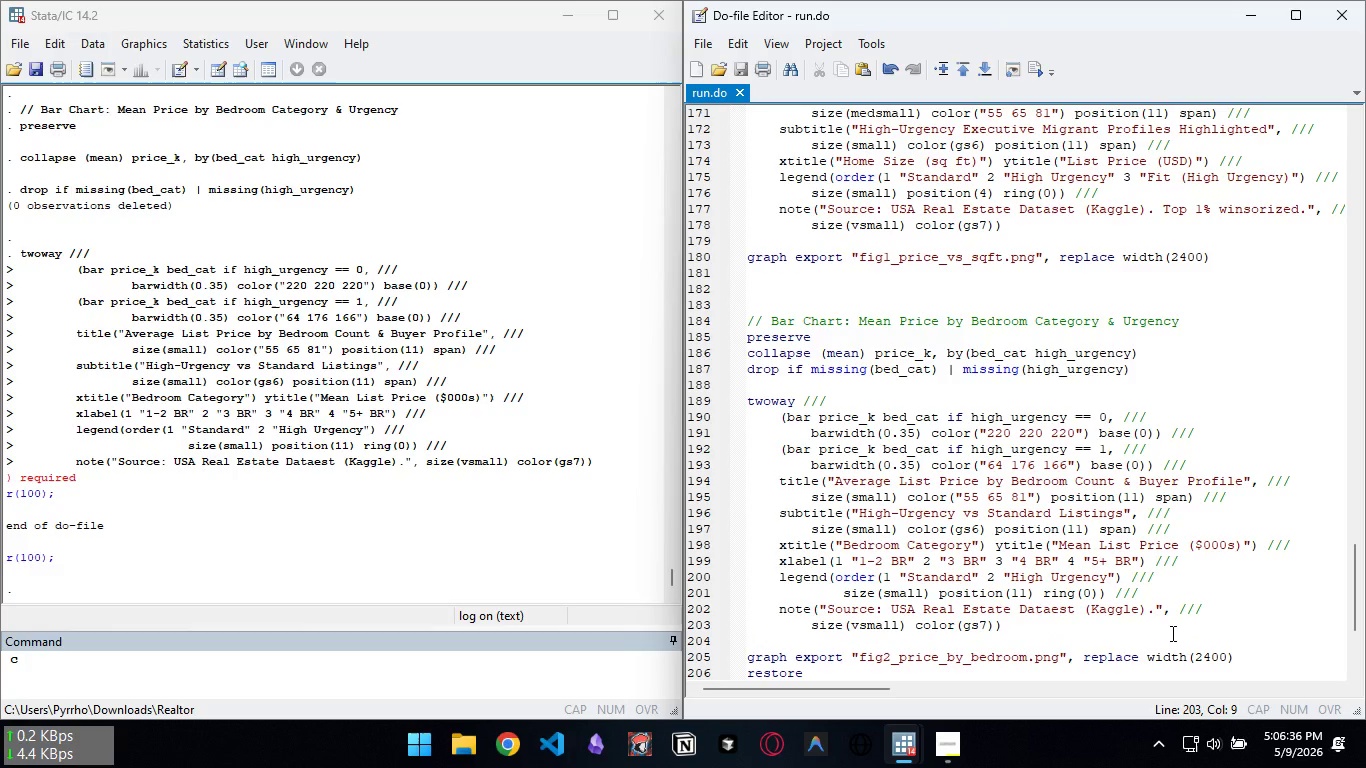 
key(Control+S)
 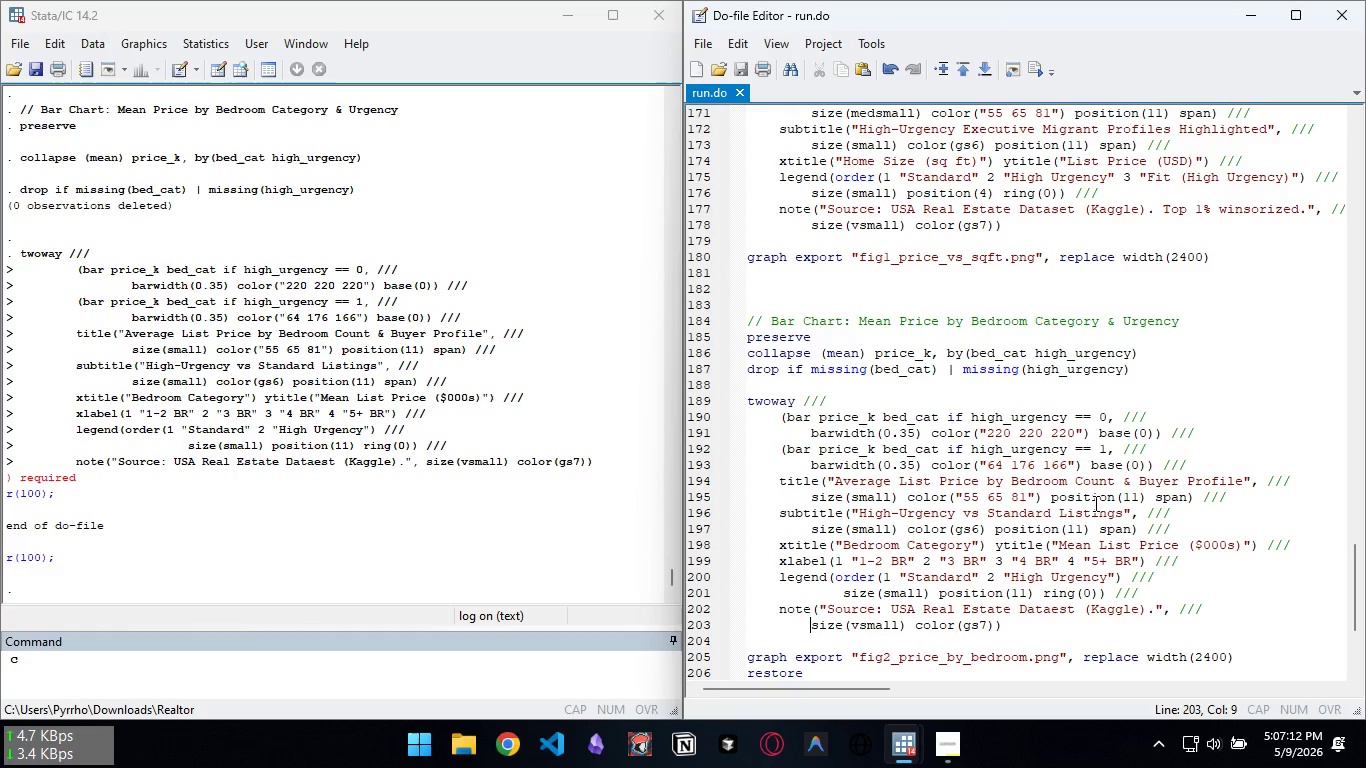 
wait(41.17)
 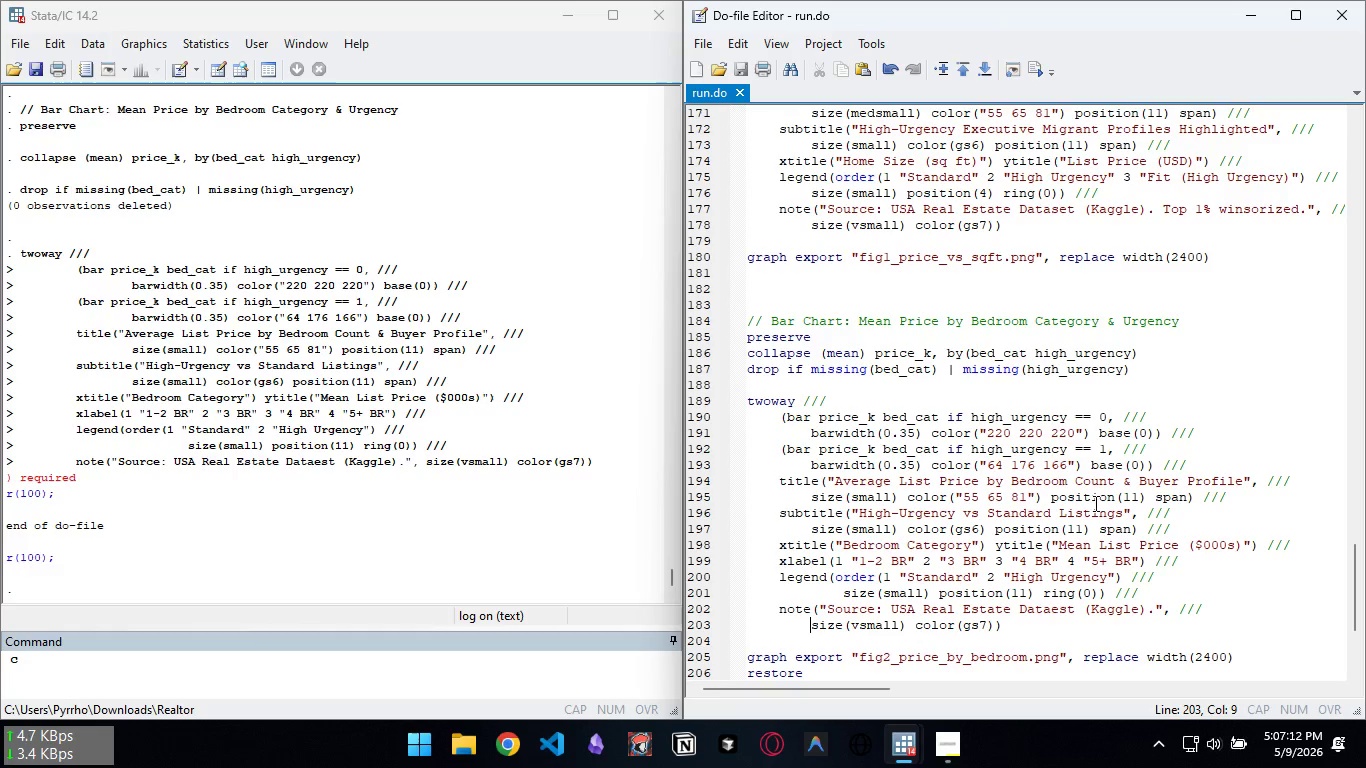 
left_click([1193, 497])
 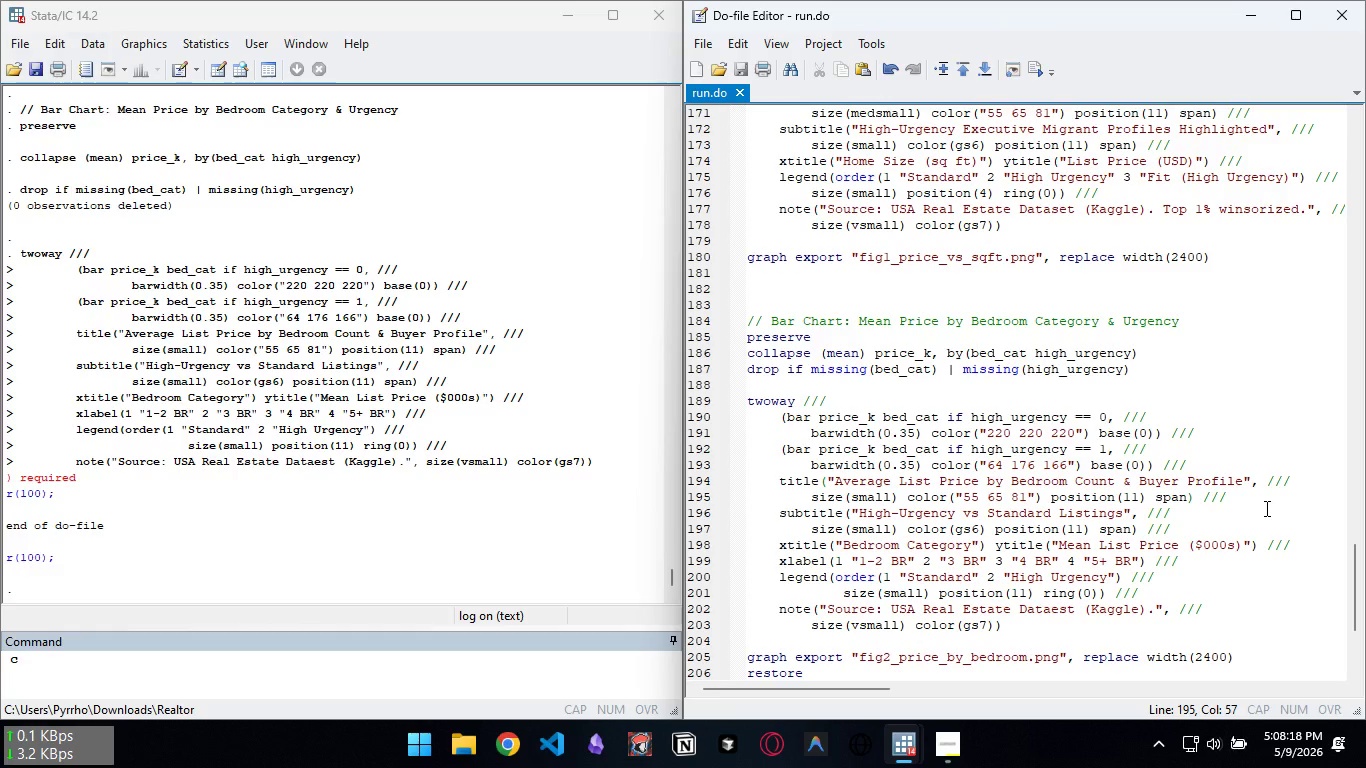 
wait(65.94)
 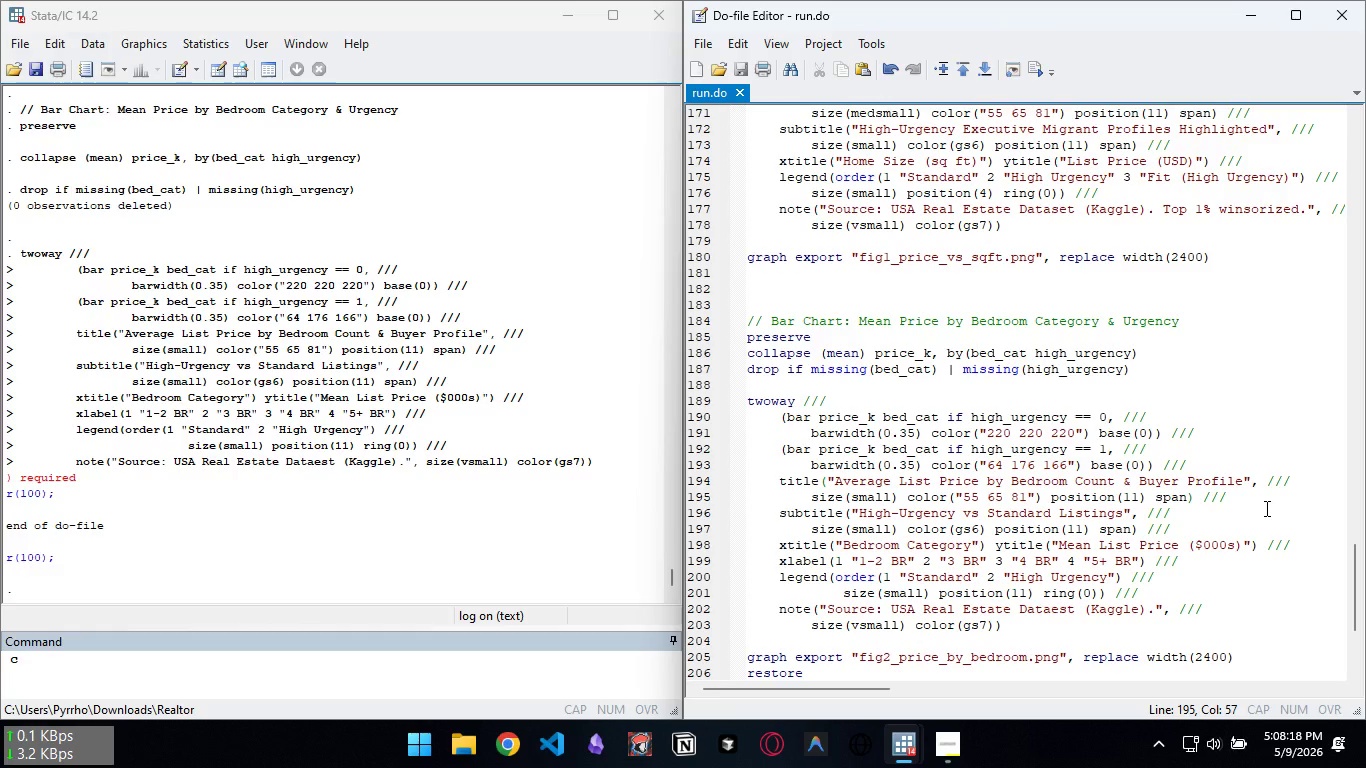 
left_click([852, 505])
 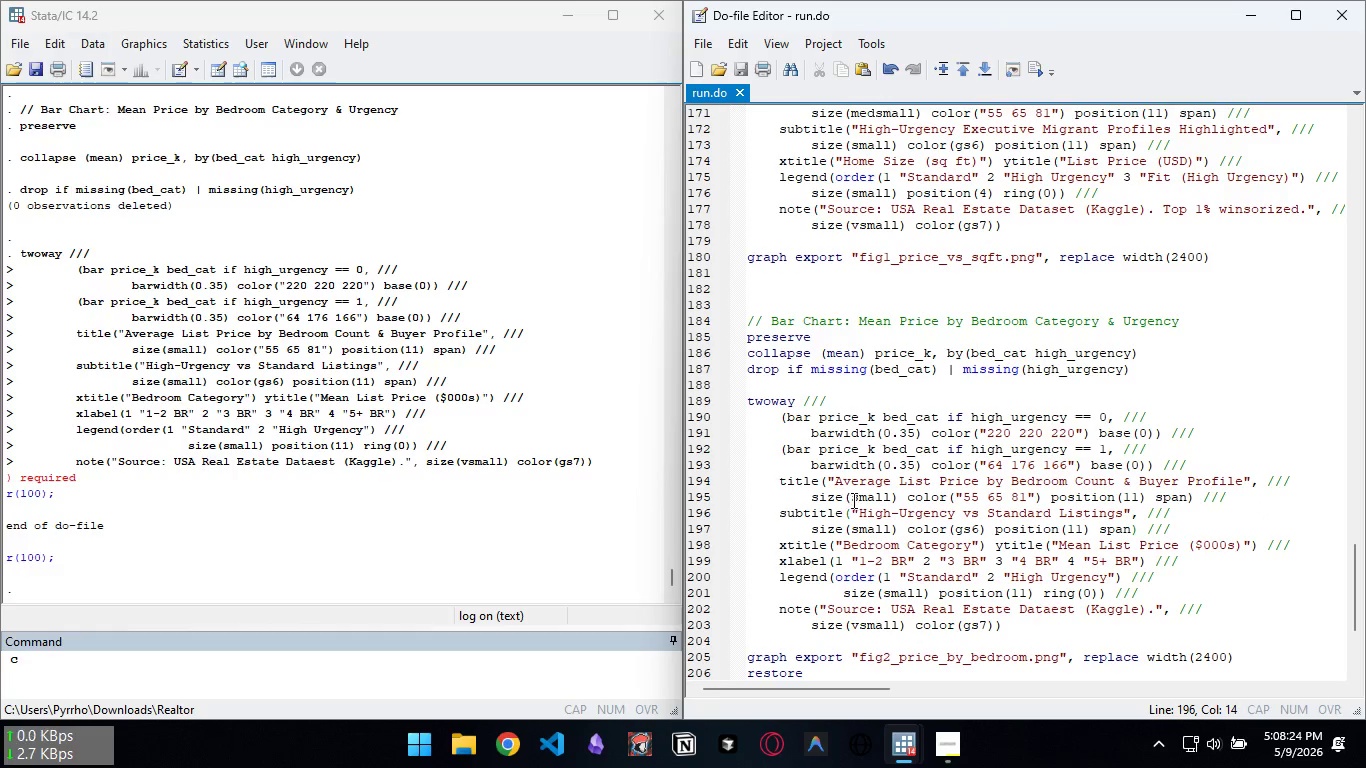 
left_click([852, 500])
 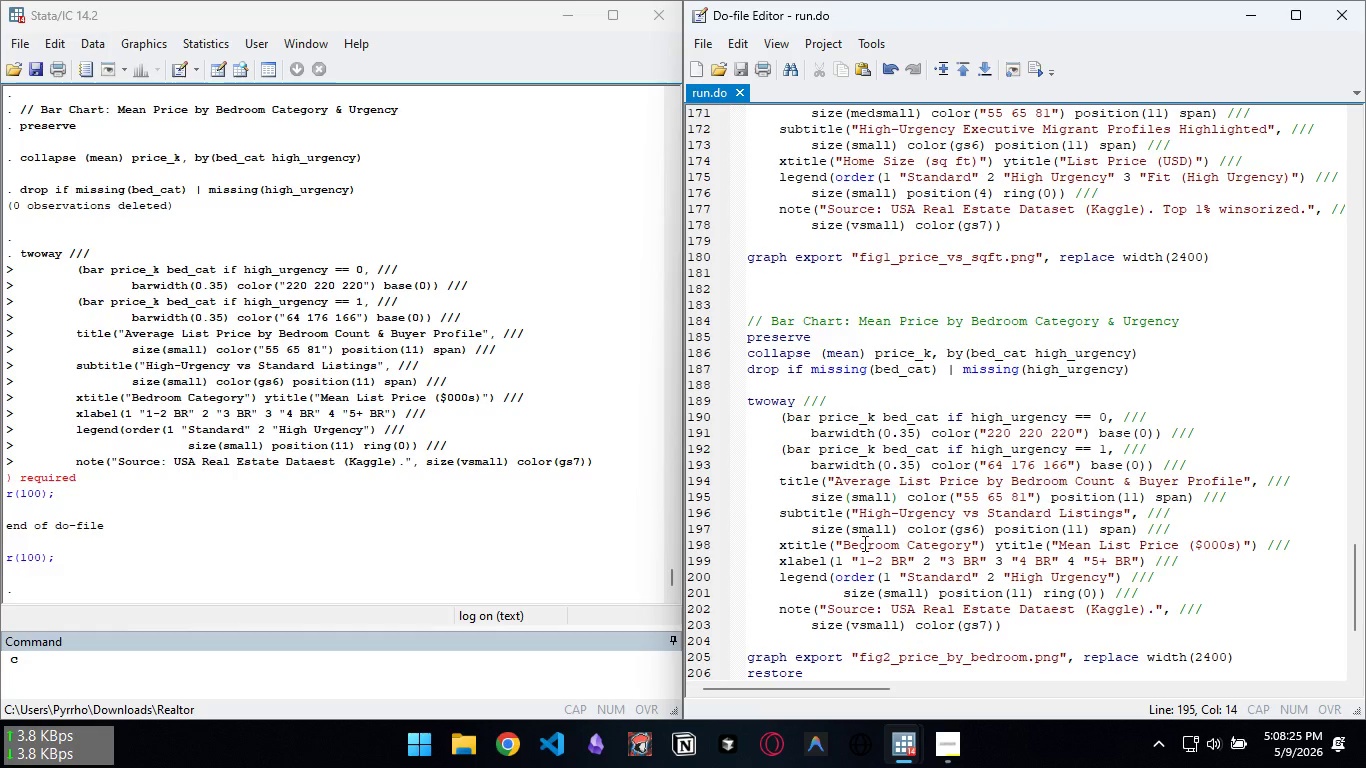 
type(med)
 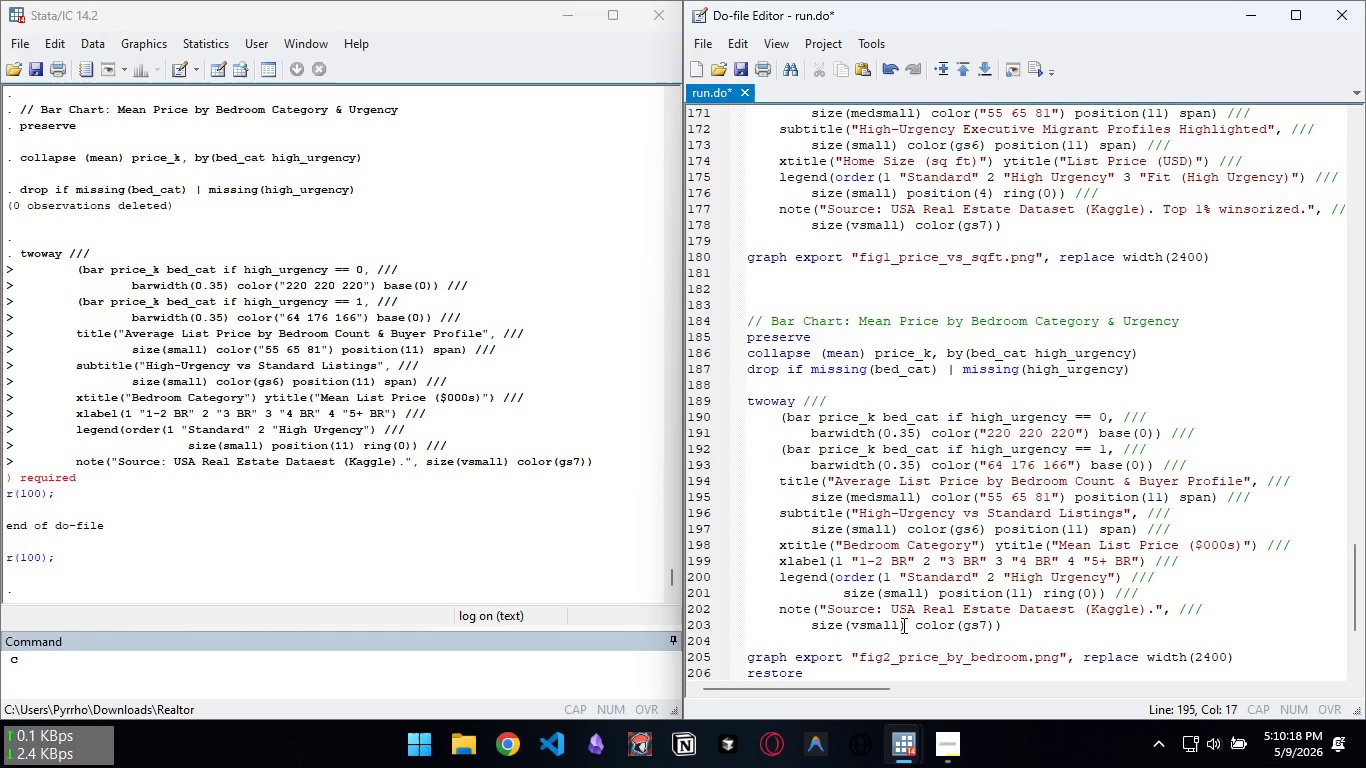 
wait(116.09)
 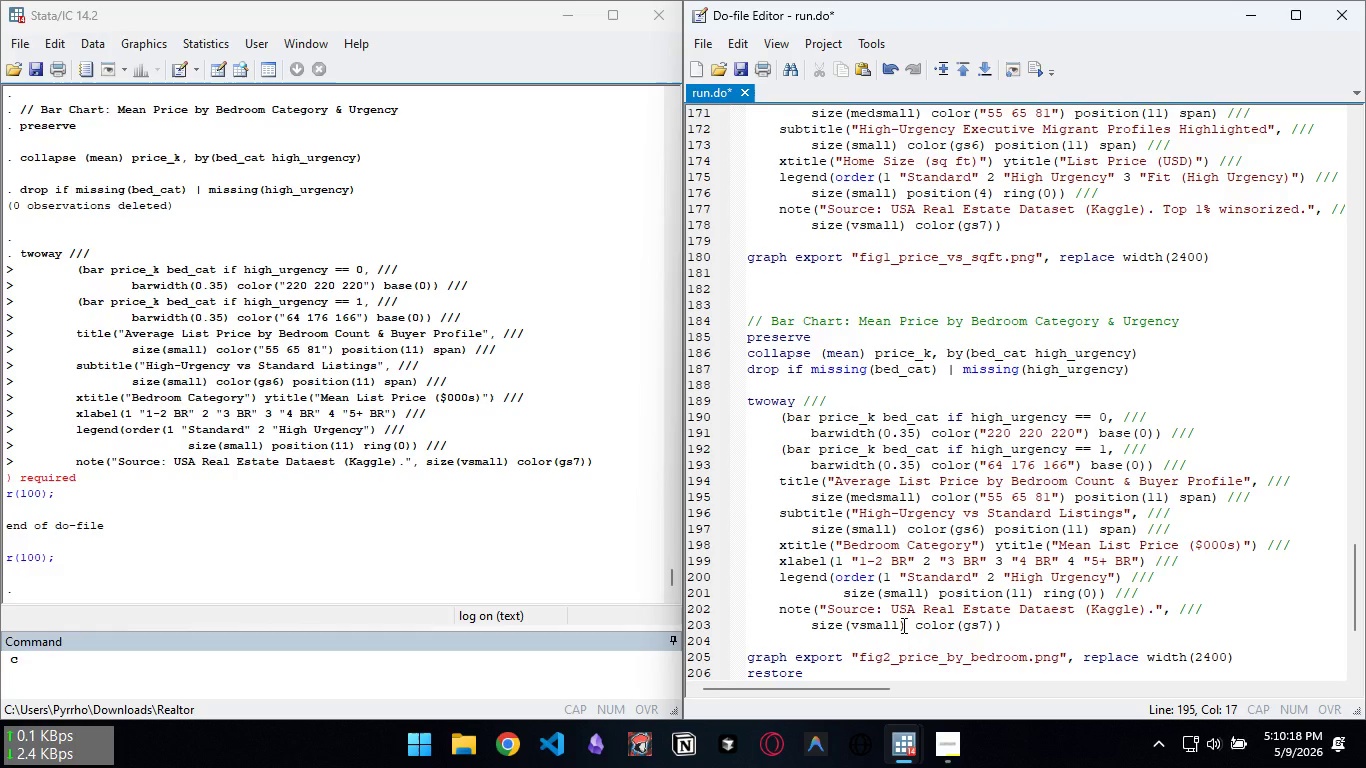 
left_click([901, 516])
 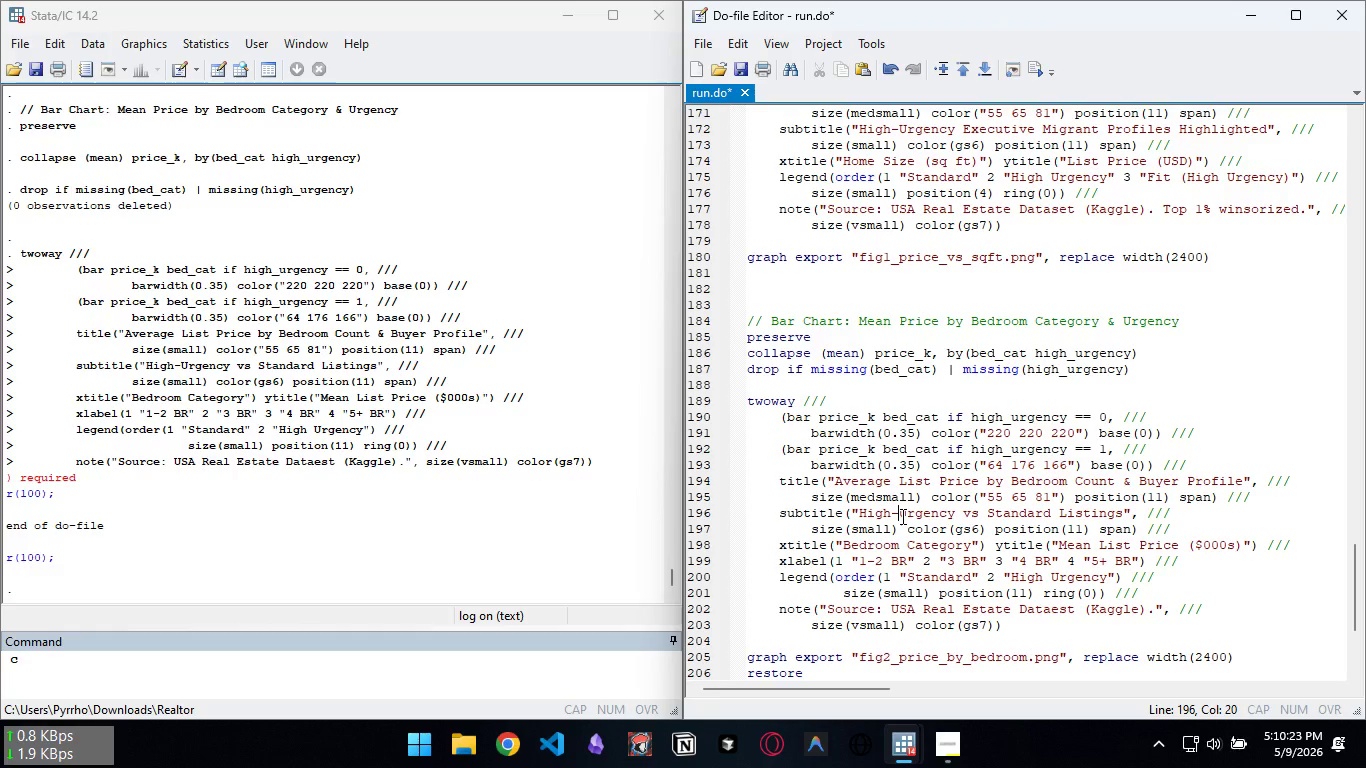 
hold_key(key=ControlLeft, duration=0.72)
 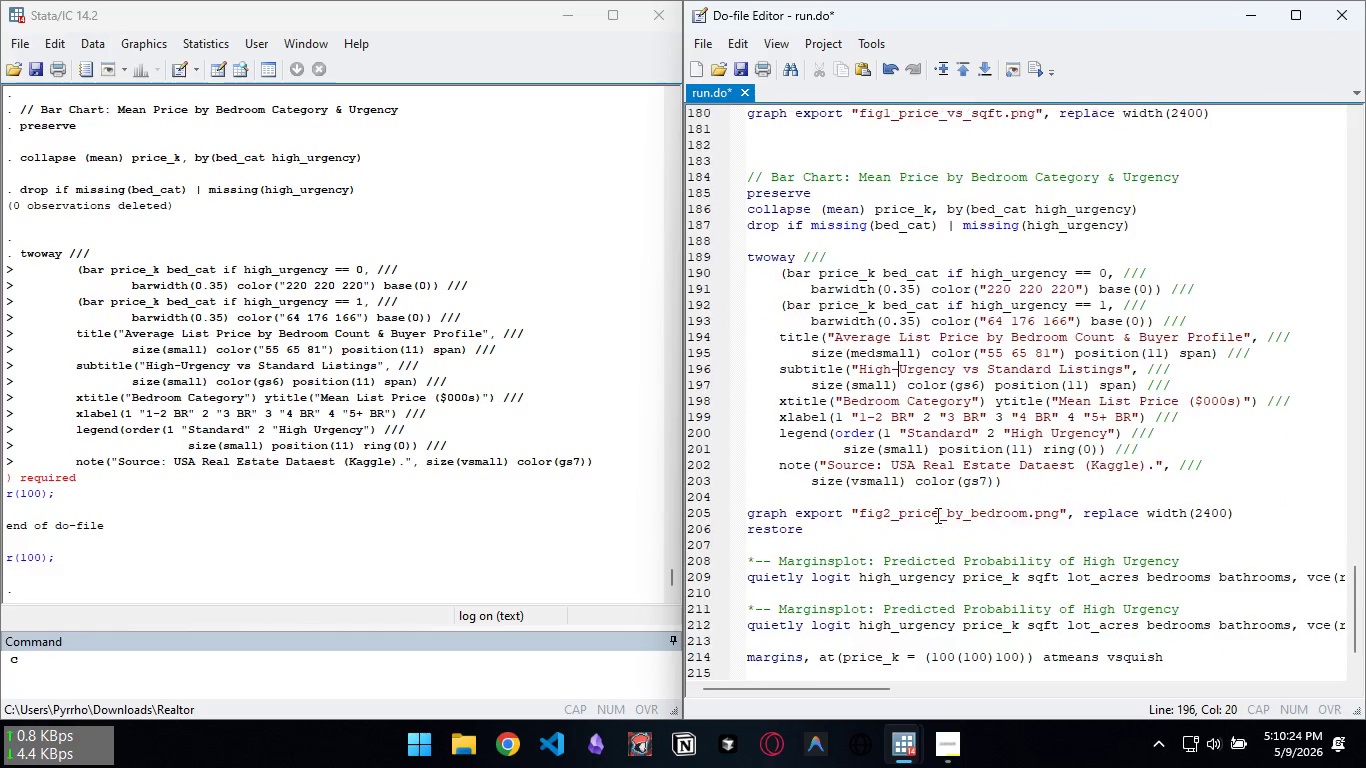 
scroll: coordinate [936, 515], scroll_direction: down, amount: 3.0
 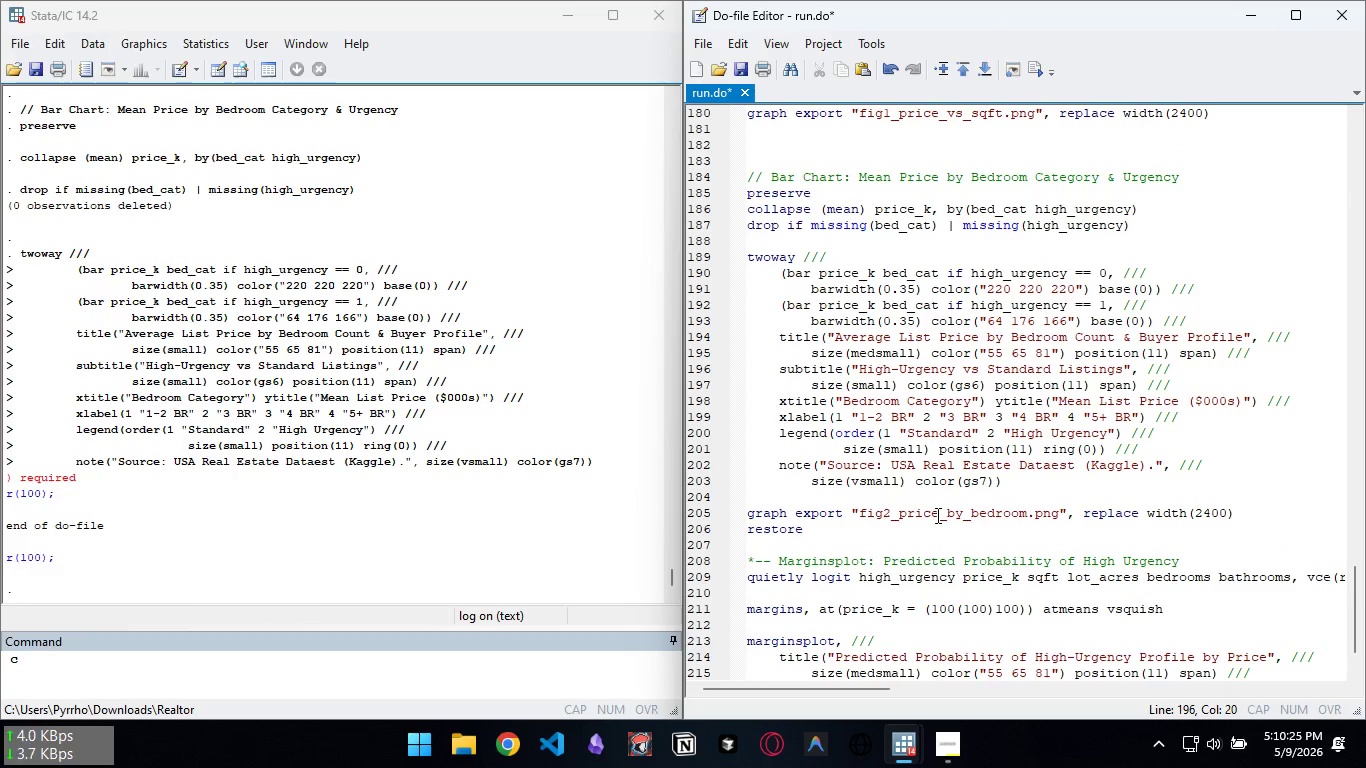 
key(Control+S)
 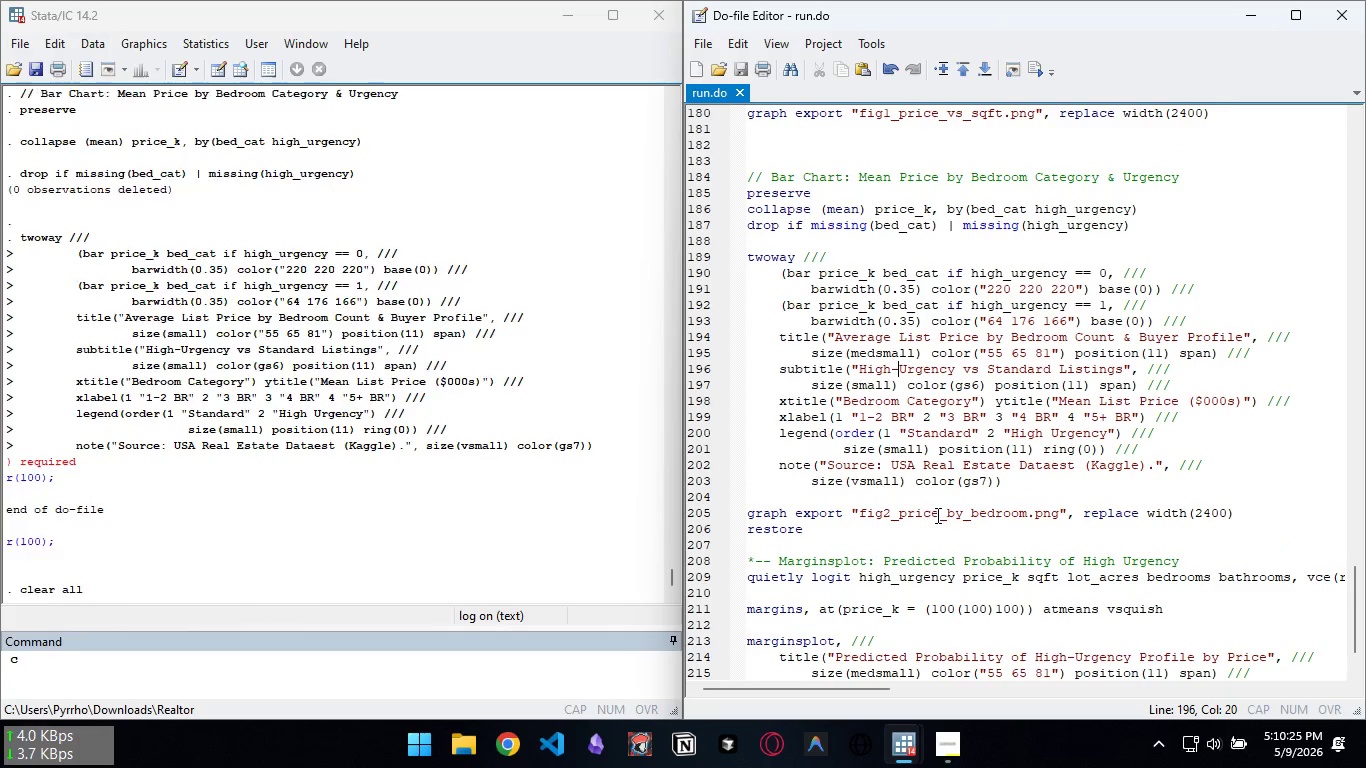 
key(Control+D)
 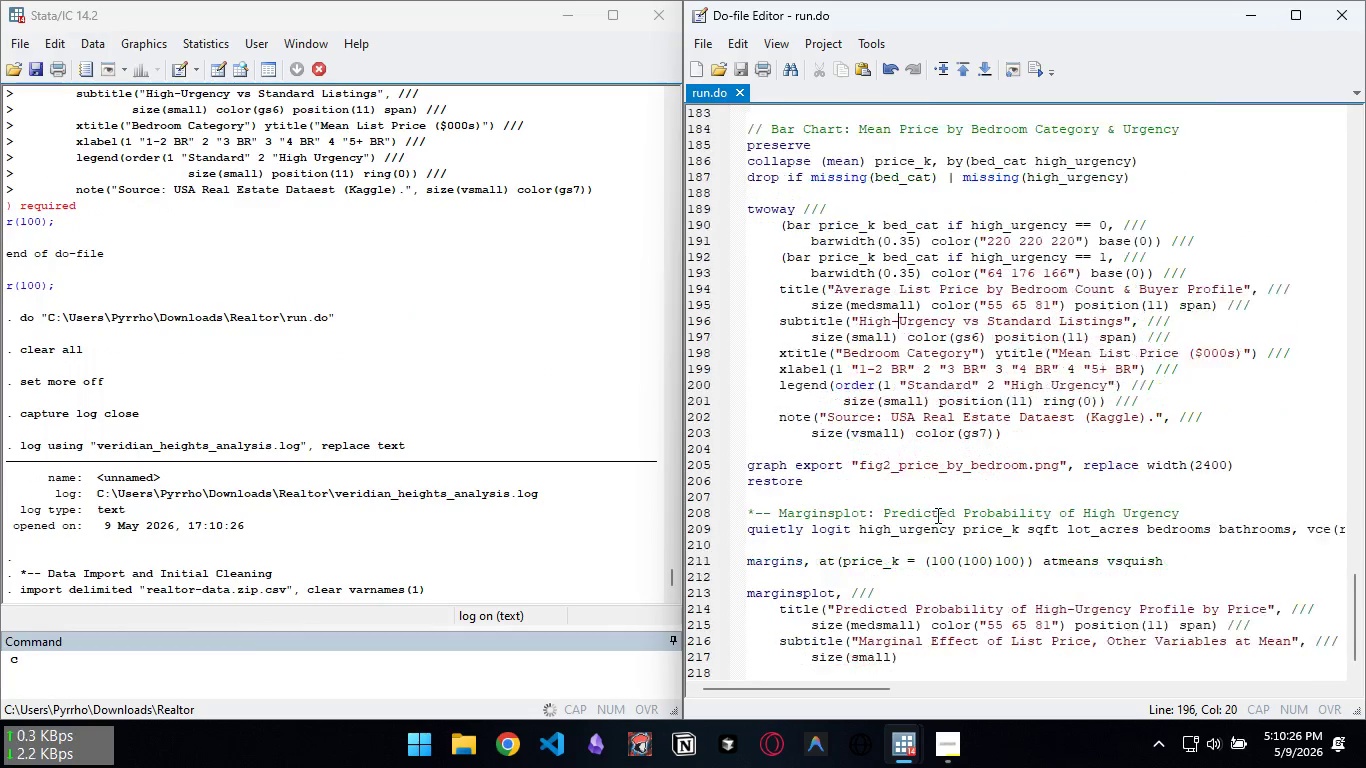 
left_click([897, 661])
 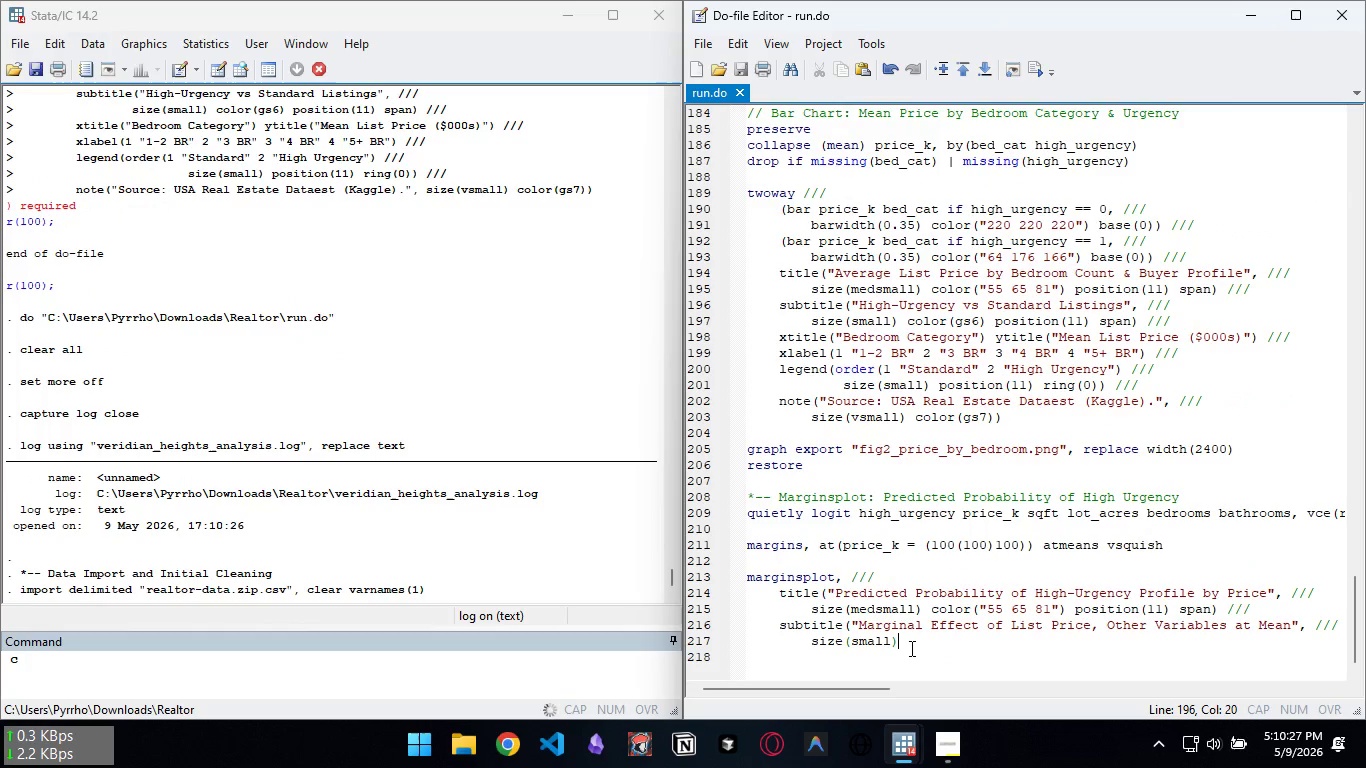 
scroll: coordinate [972, 563], scroll_direction: down, amount: 9.0
 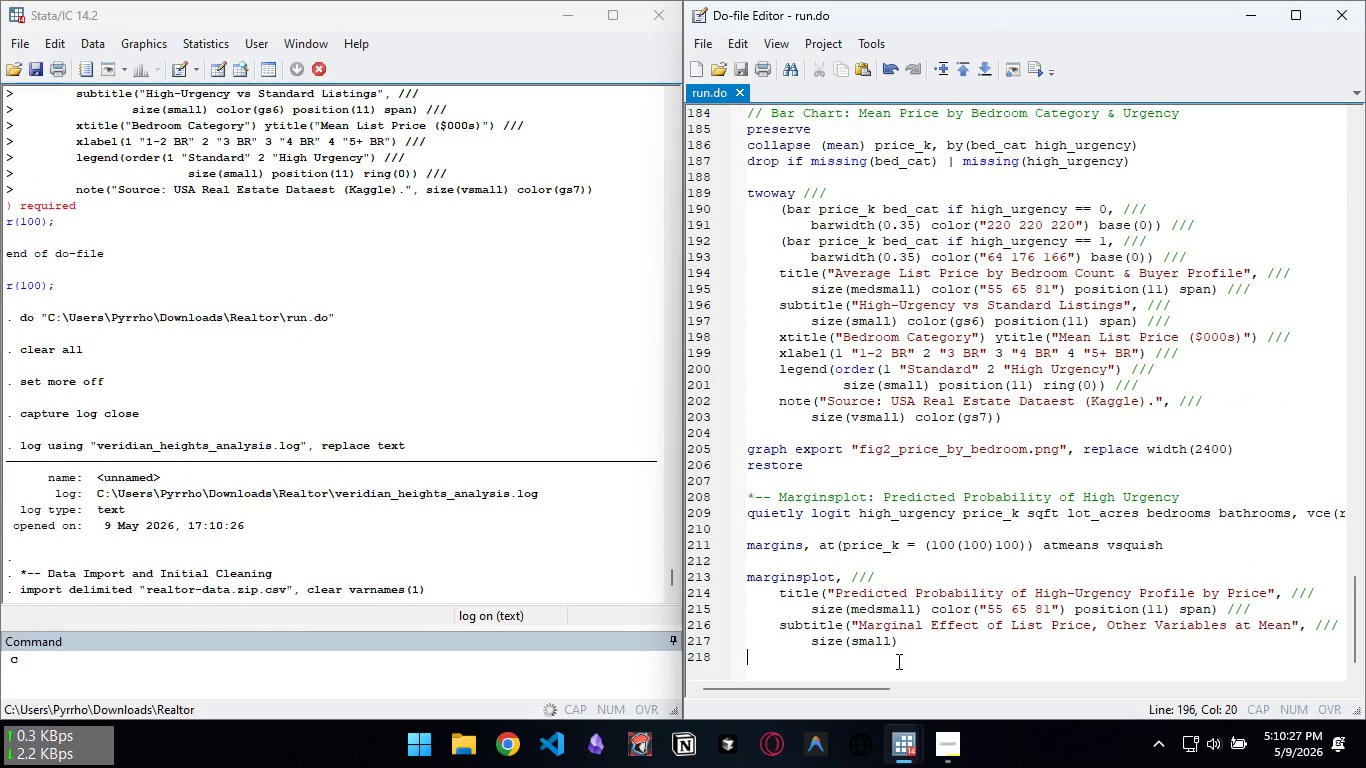 
double_click([910, 648])
 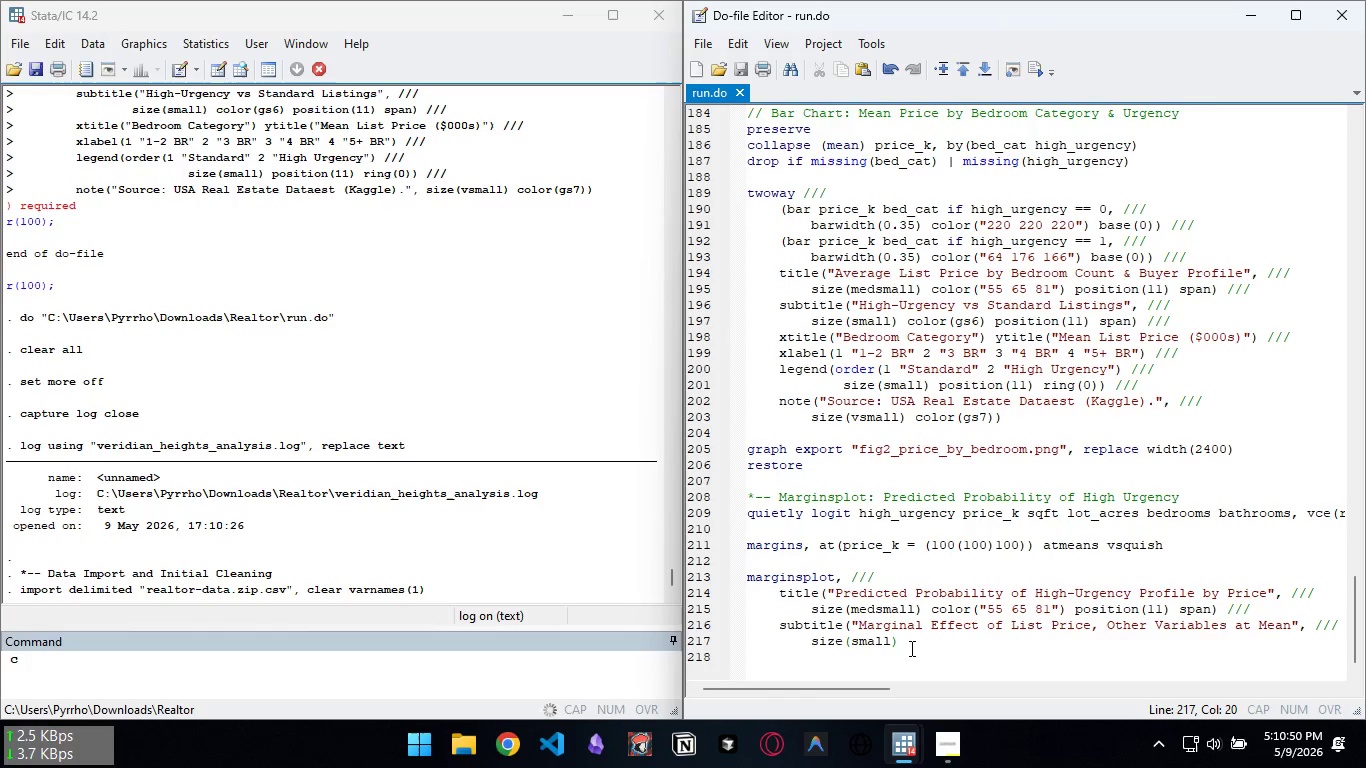 
wait(28.12)
 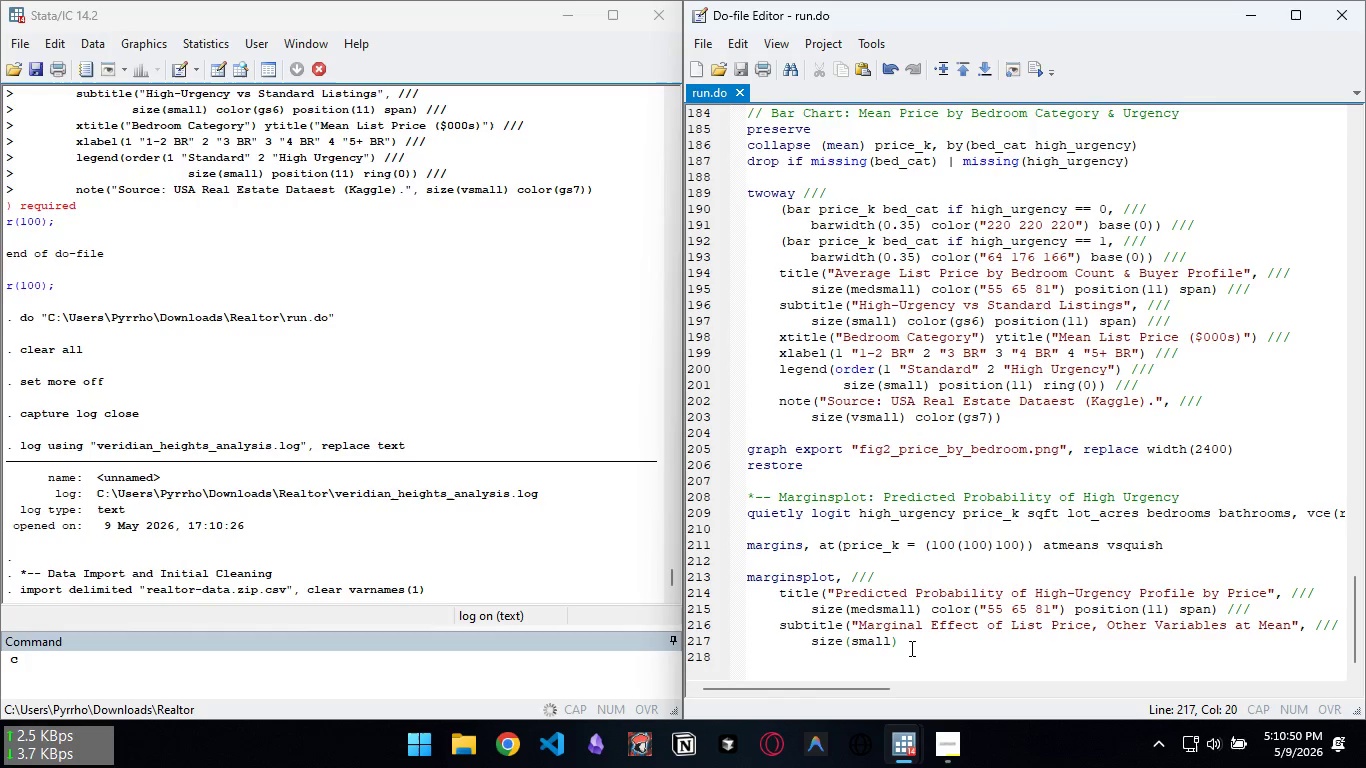 
type( colro)
 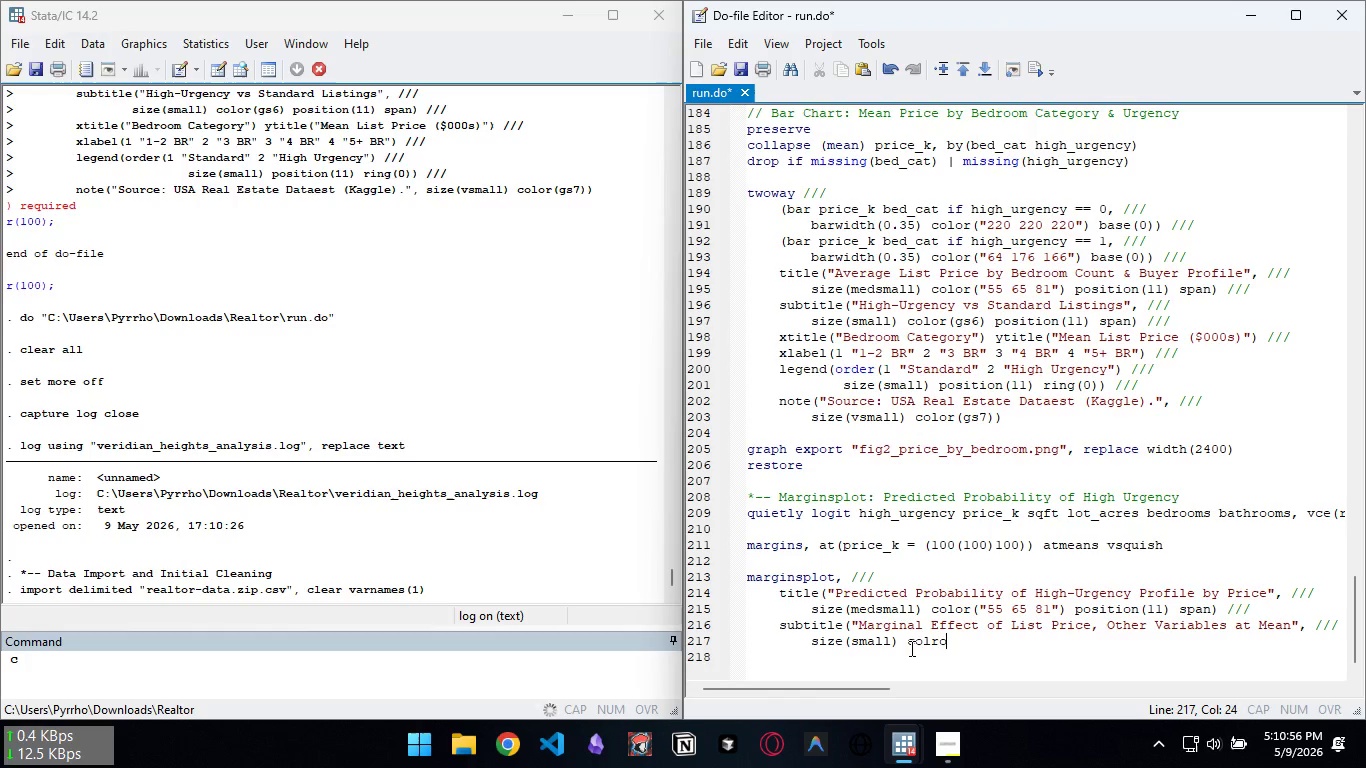 
key(Control+ControlLeft)
 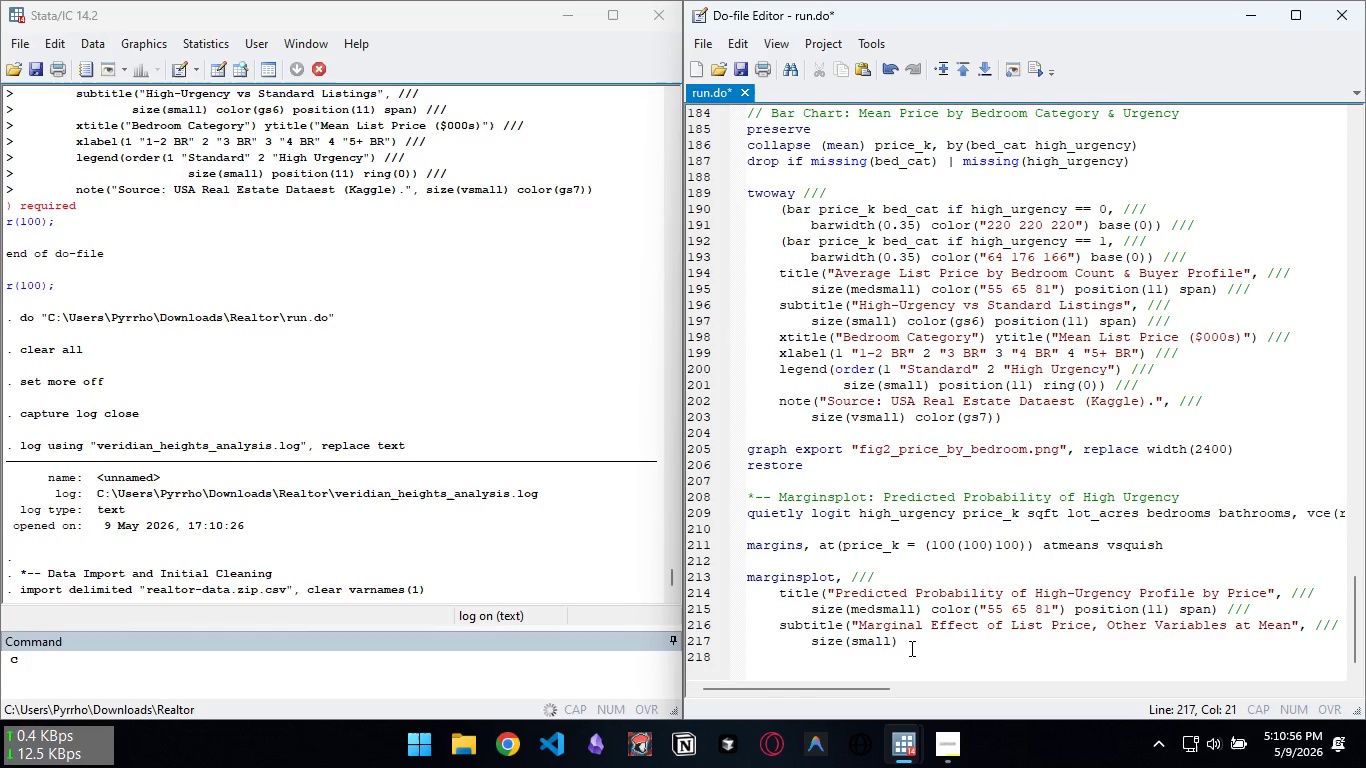 
key(Control+Backspace)
 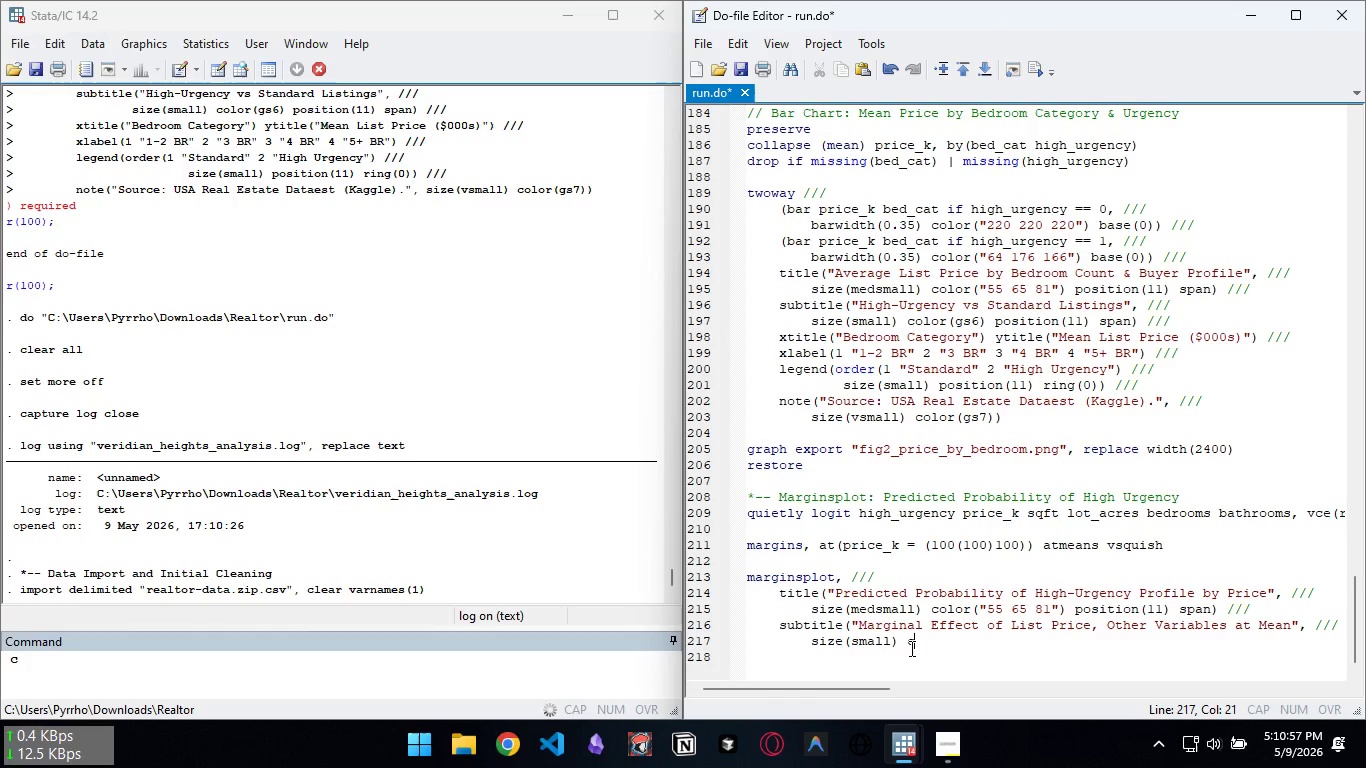 
type(color(gs6))
 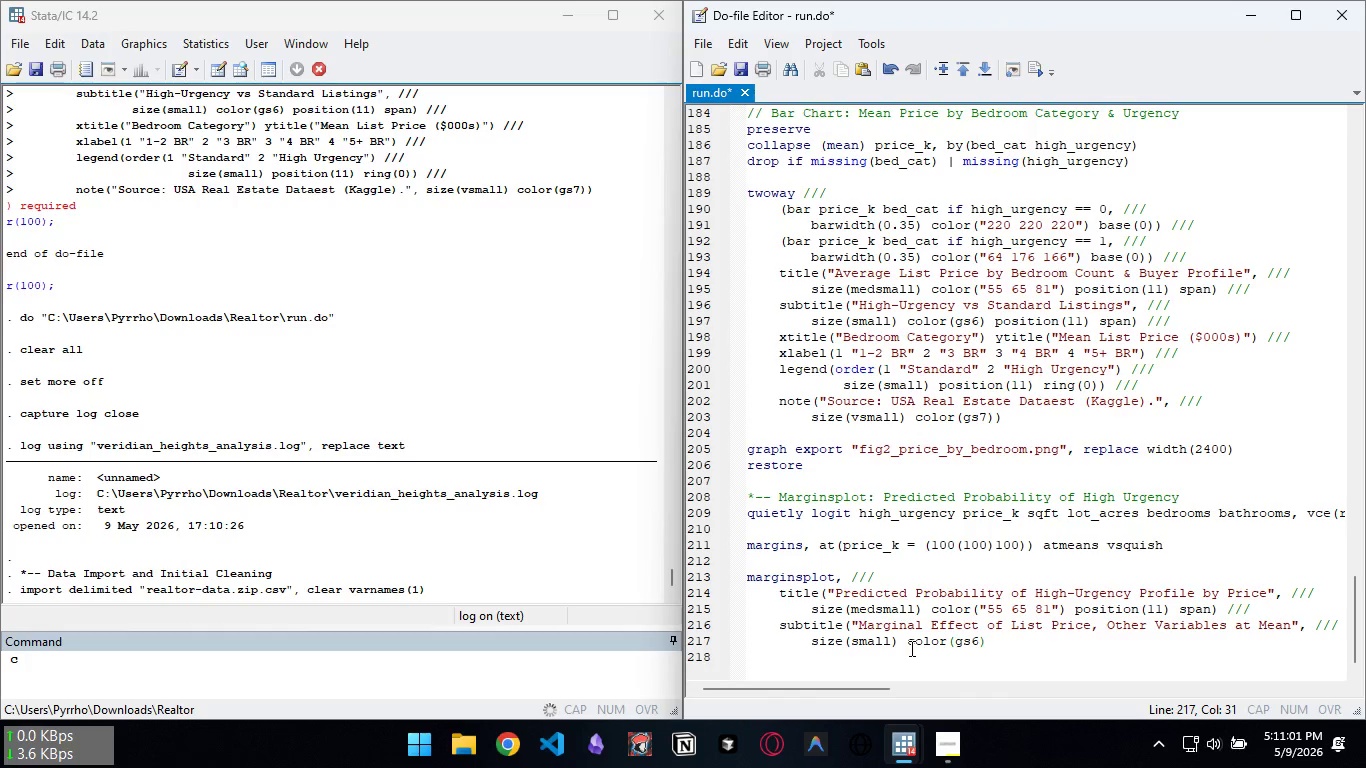 
wait(5.67)
 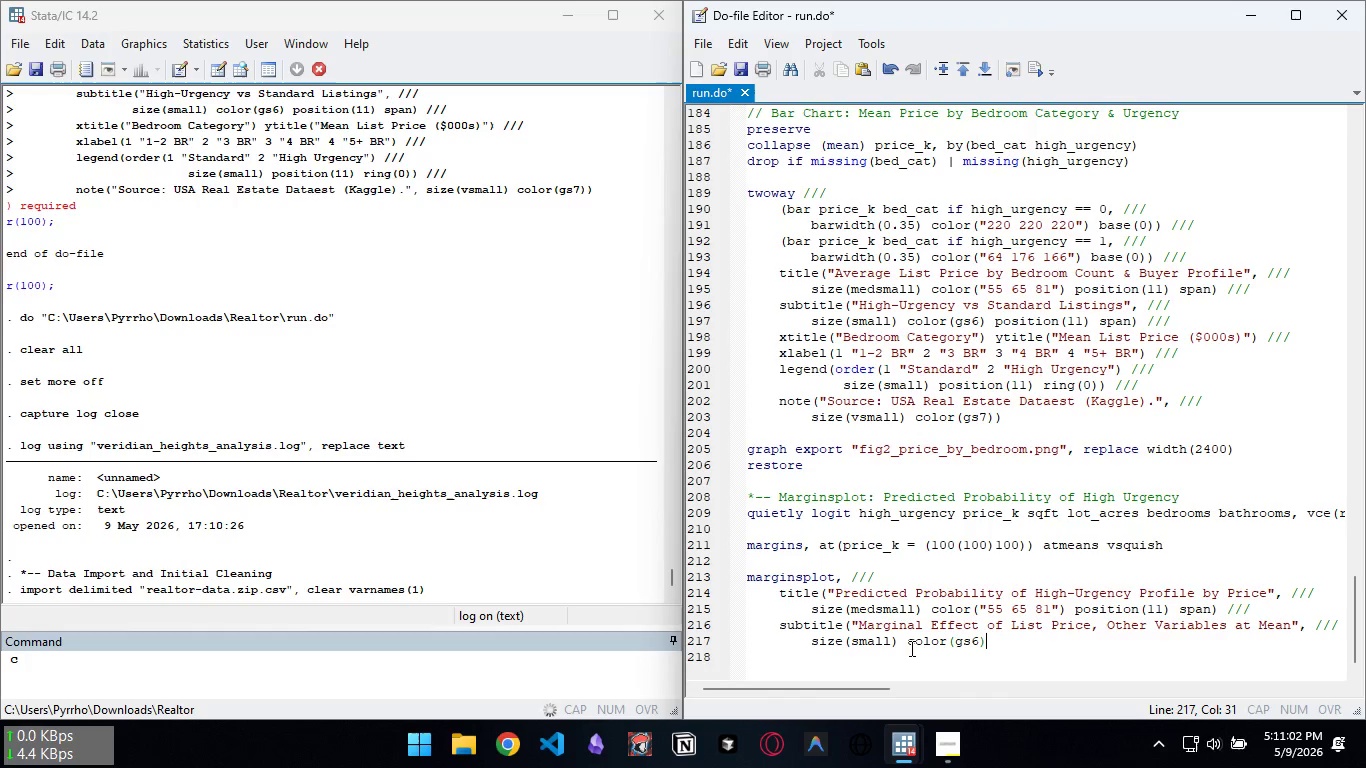 
type( position(110)
key(Backspace)
type() span))
 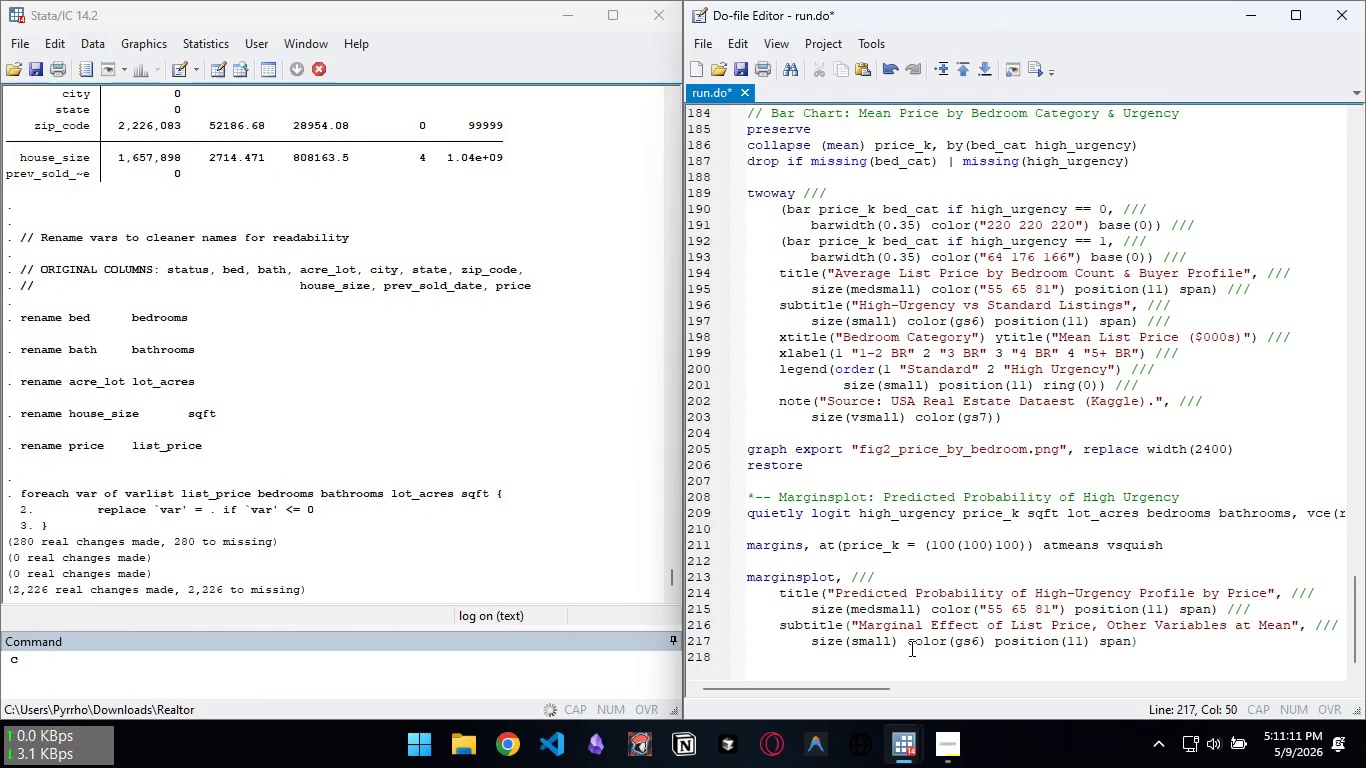 
wait(5.62)
 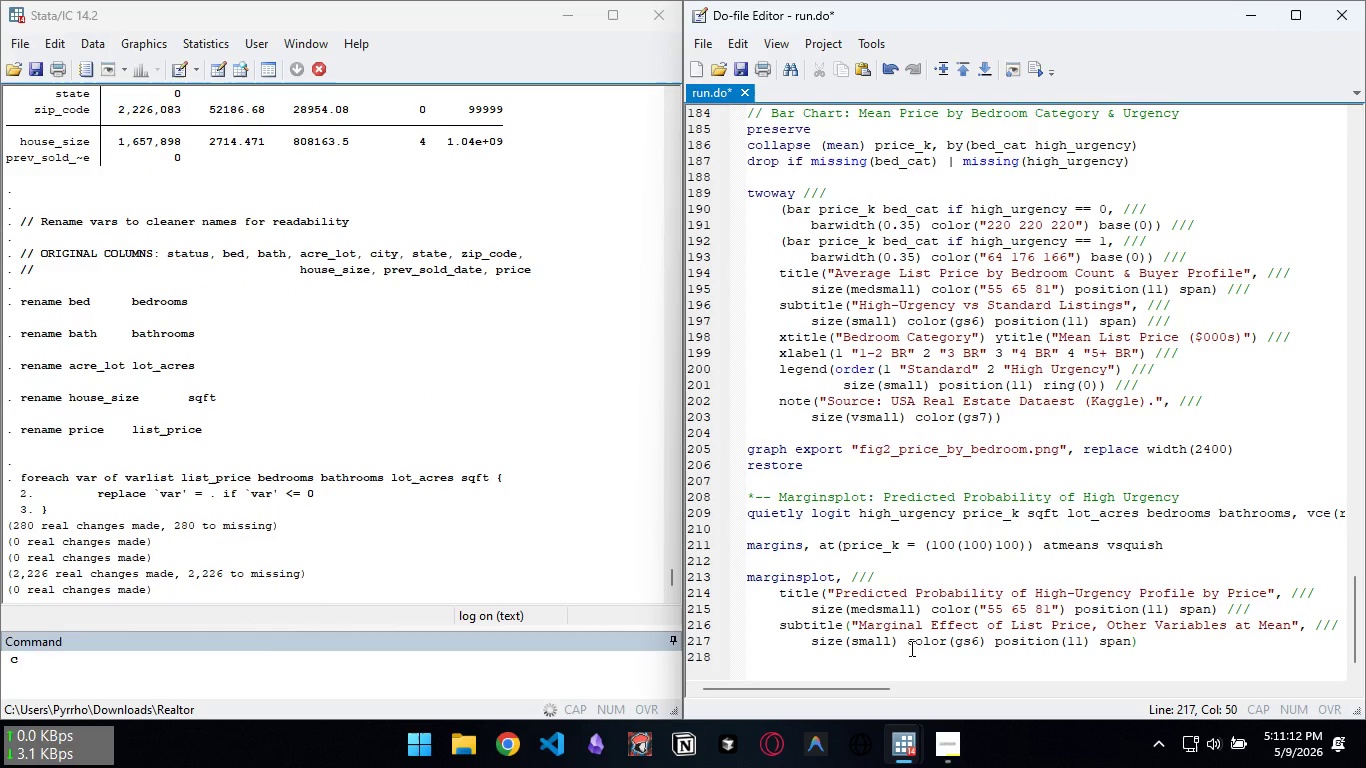 
key(Space)
 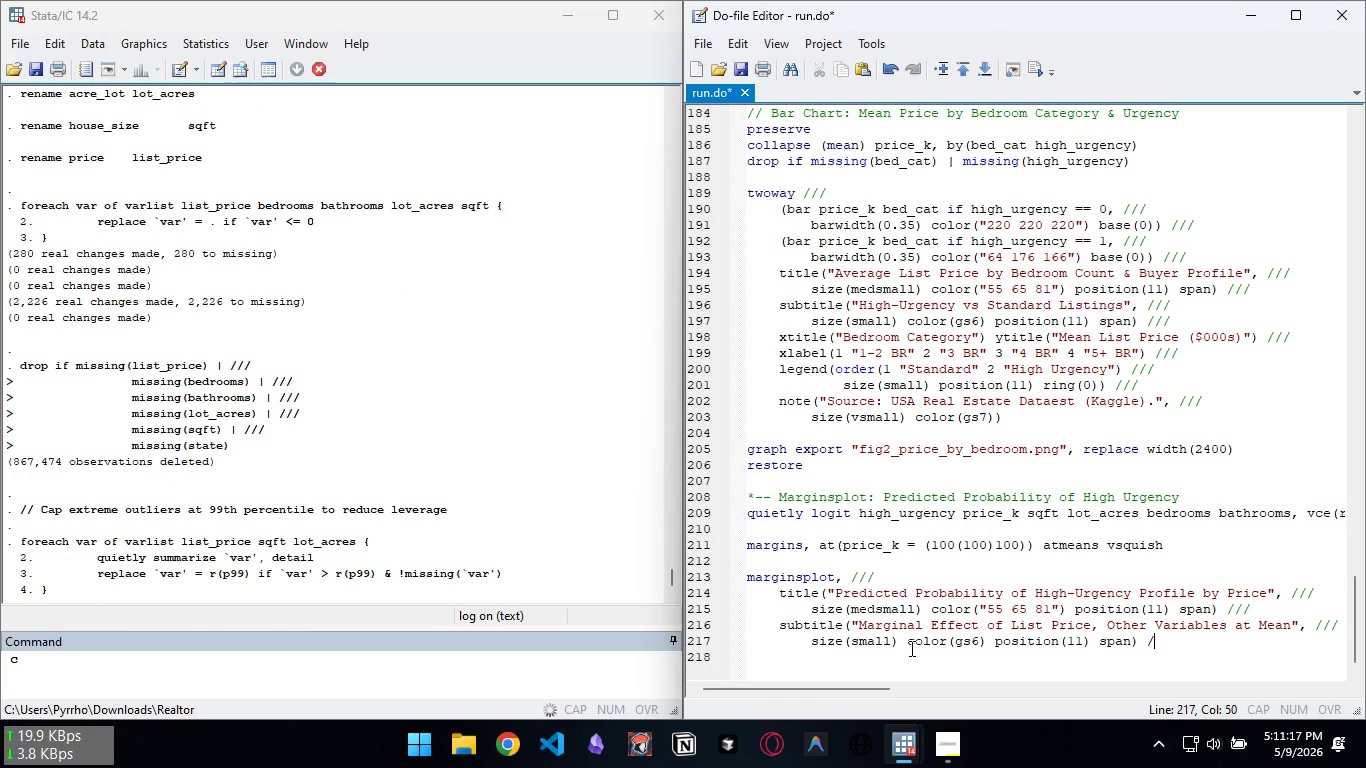 
key(Slash)
 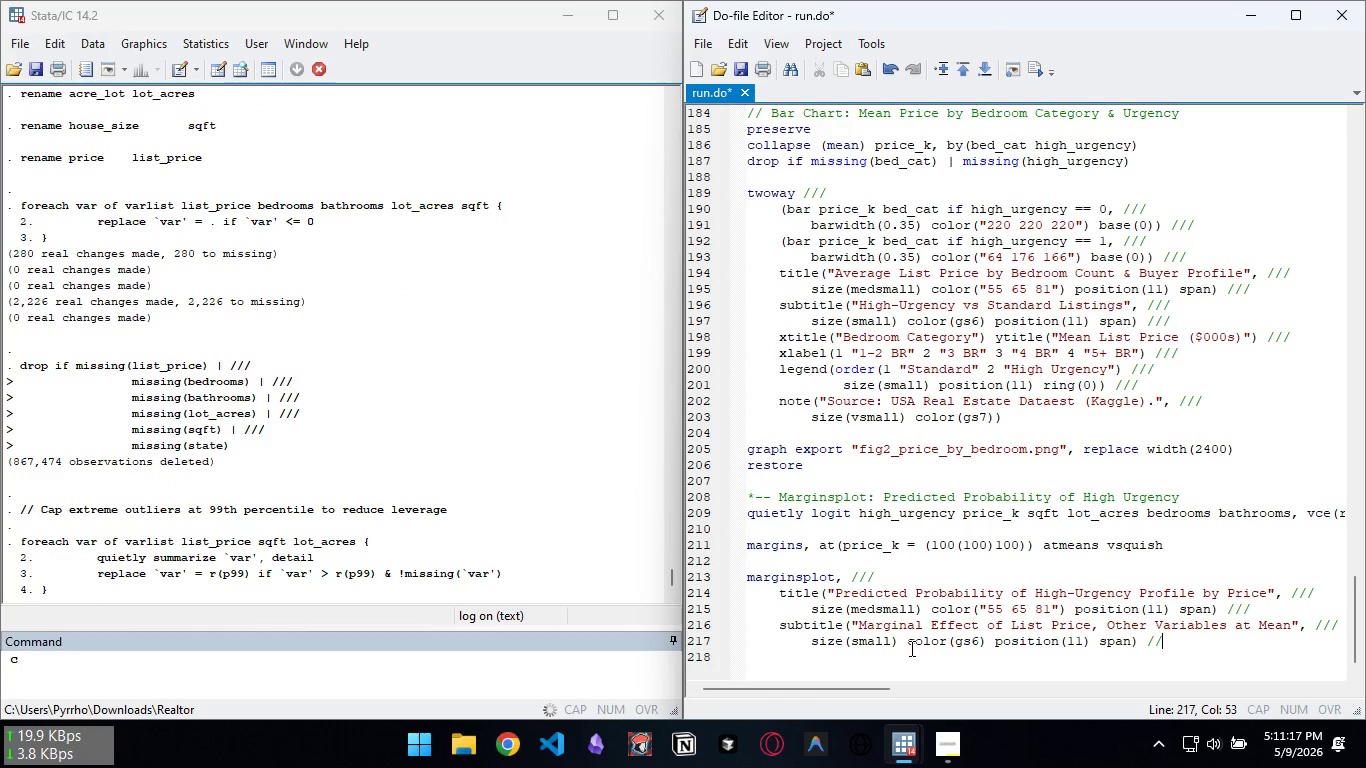 
key(Slash)
 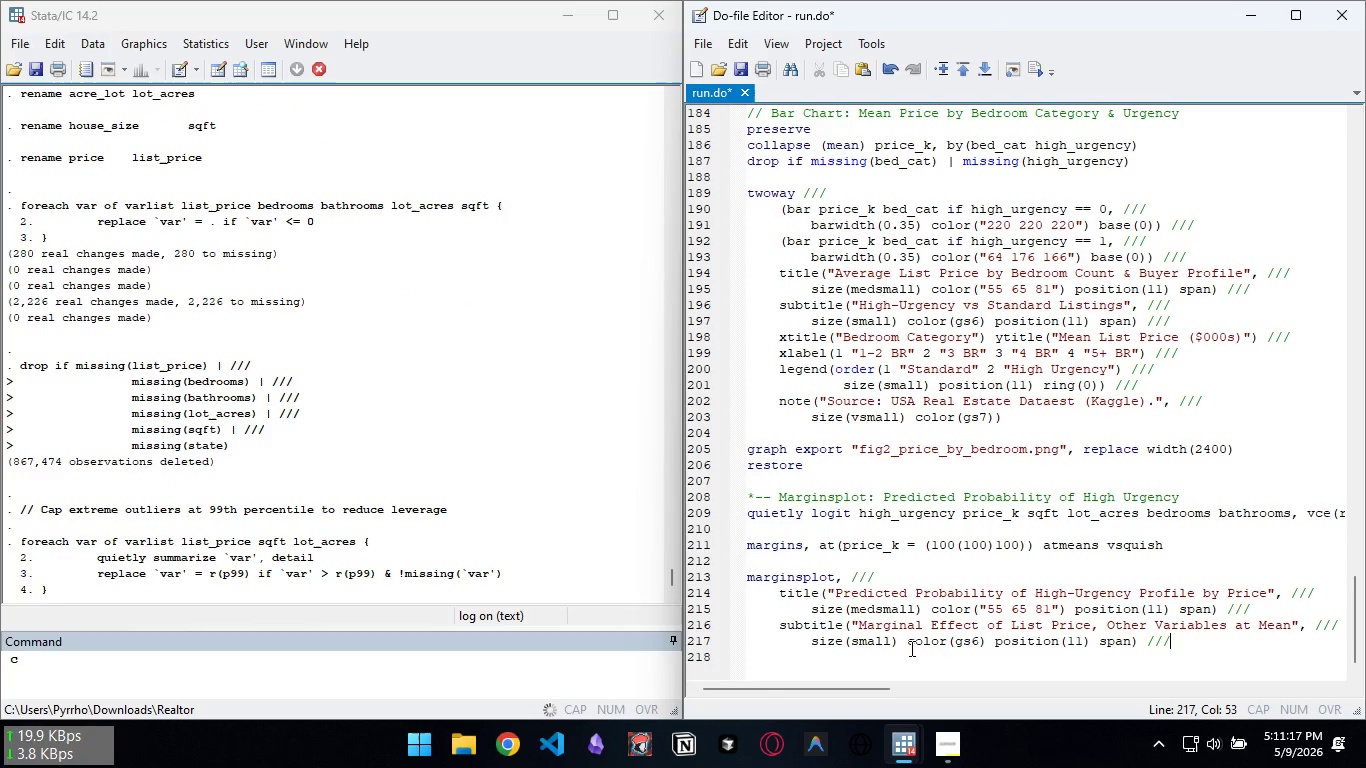 
key(Slash)
 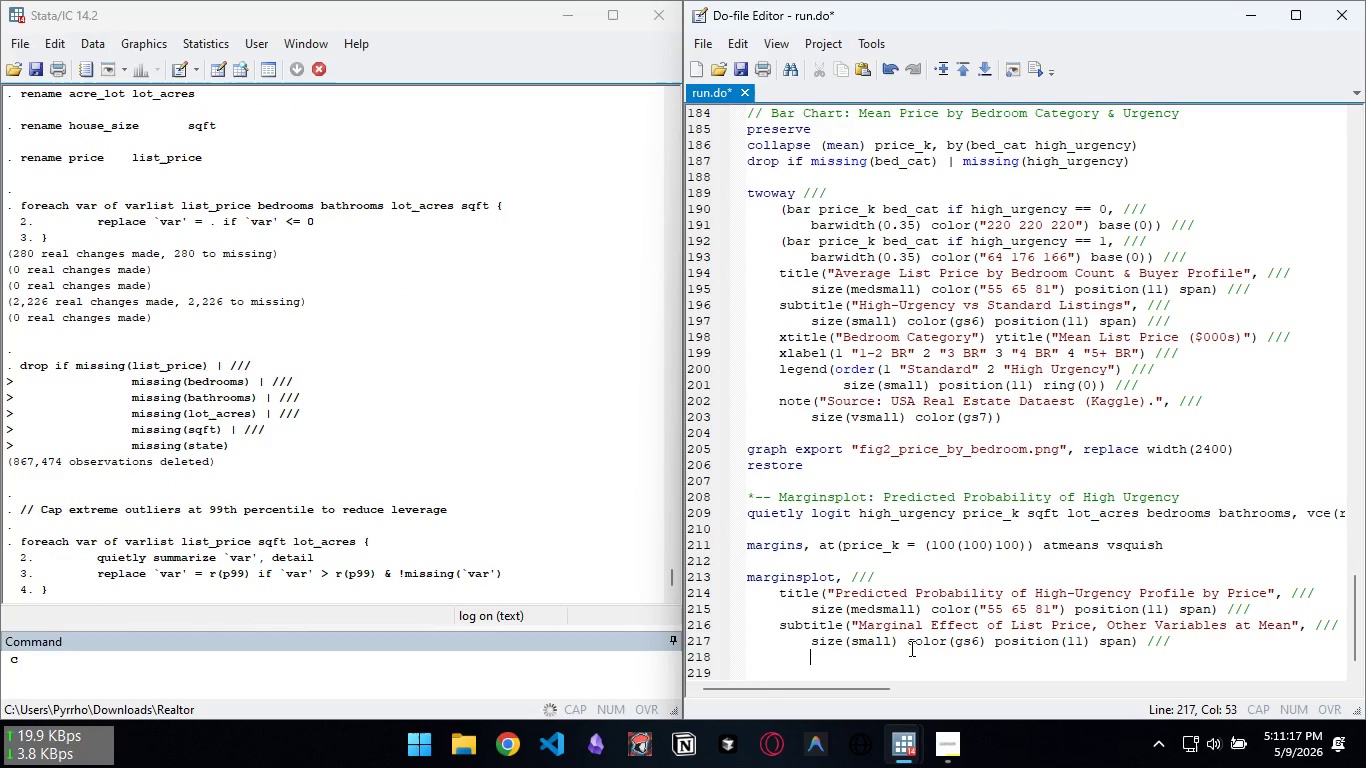 
key(Enter)
 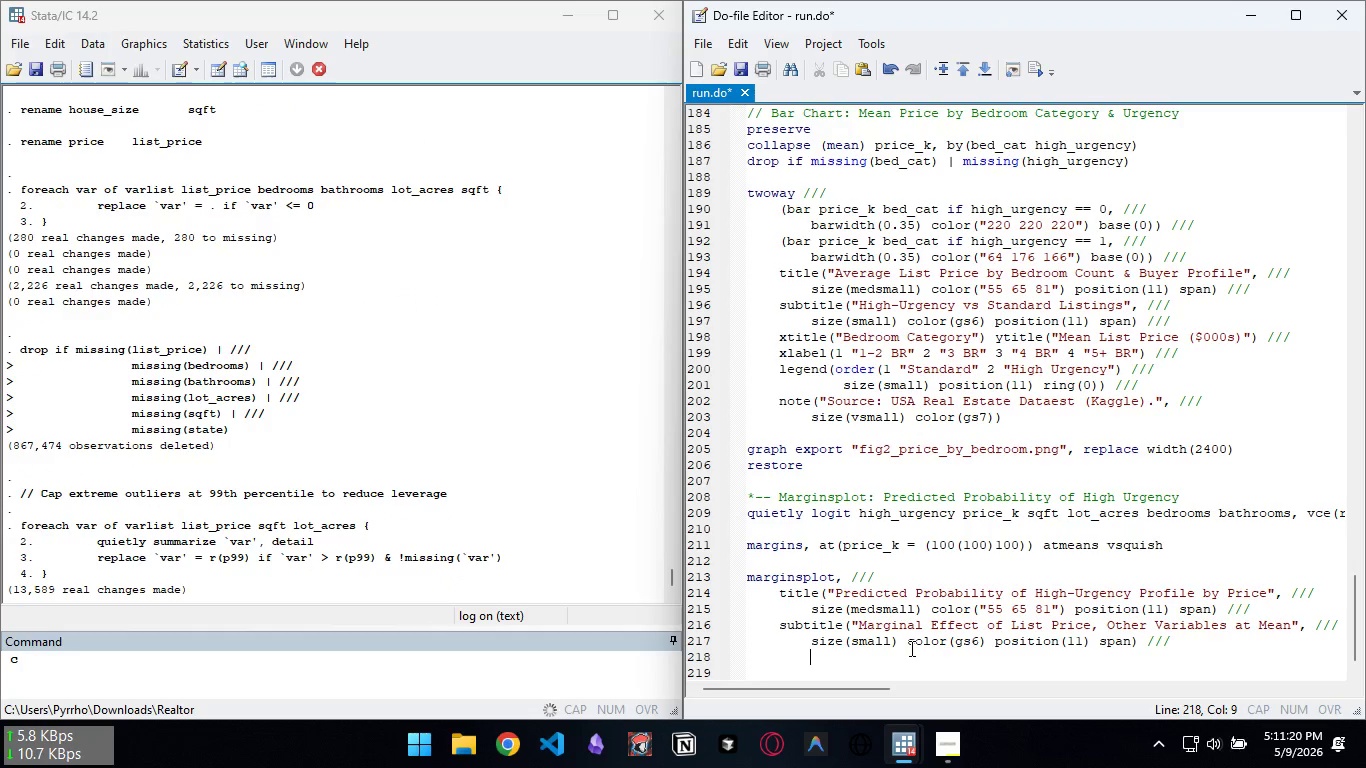 
key(Backspace)
type(xtitle("List Price ($000s))
 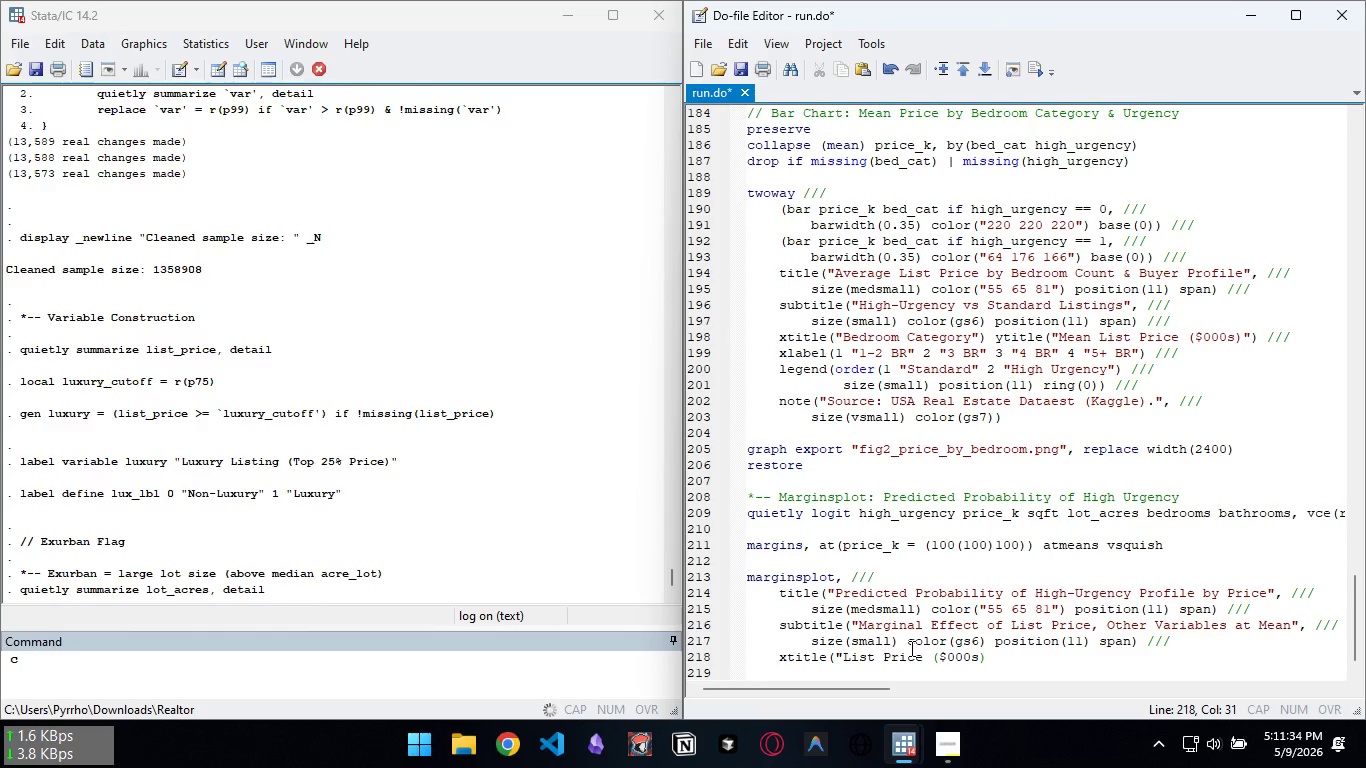 
type(") ytitle("Pr(High Urgency)"))
 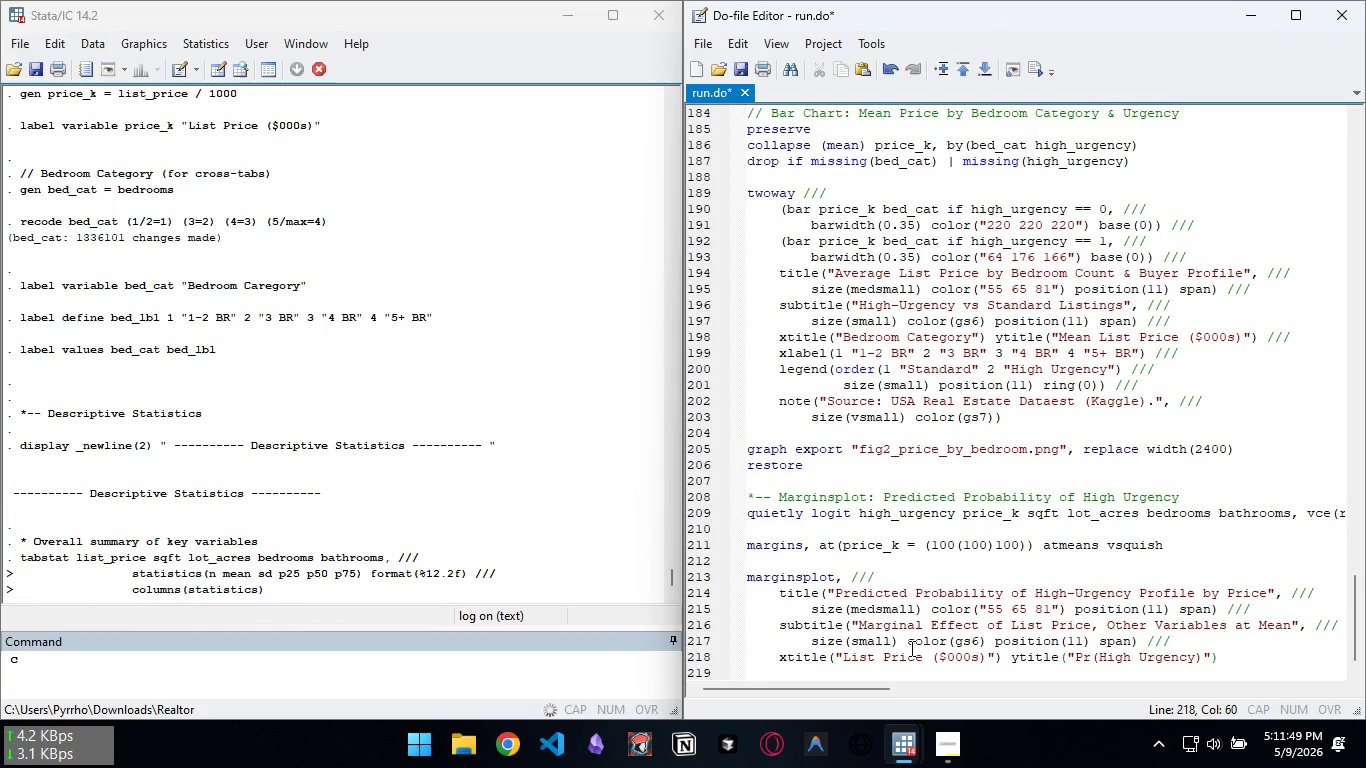 
key(Space)
 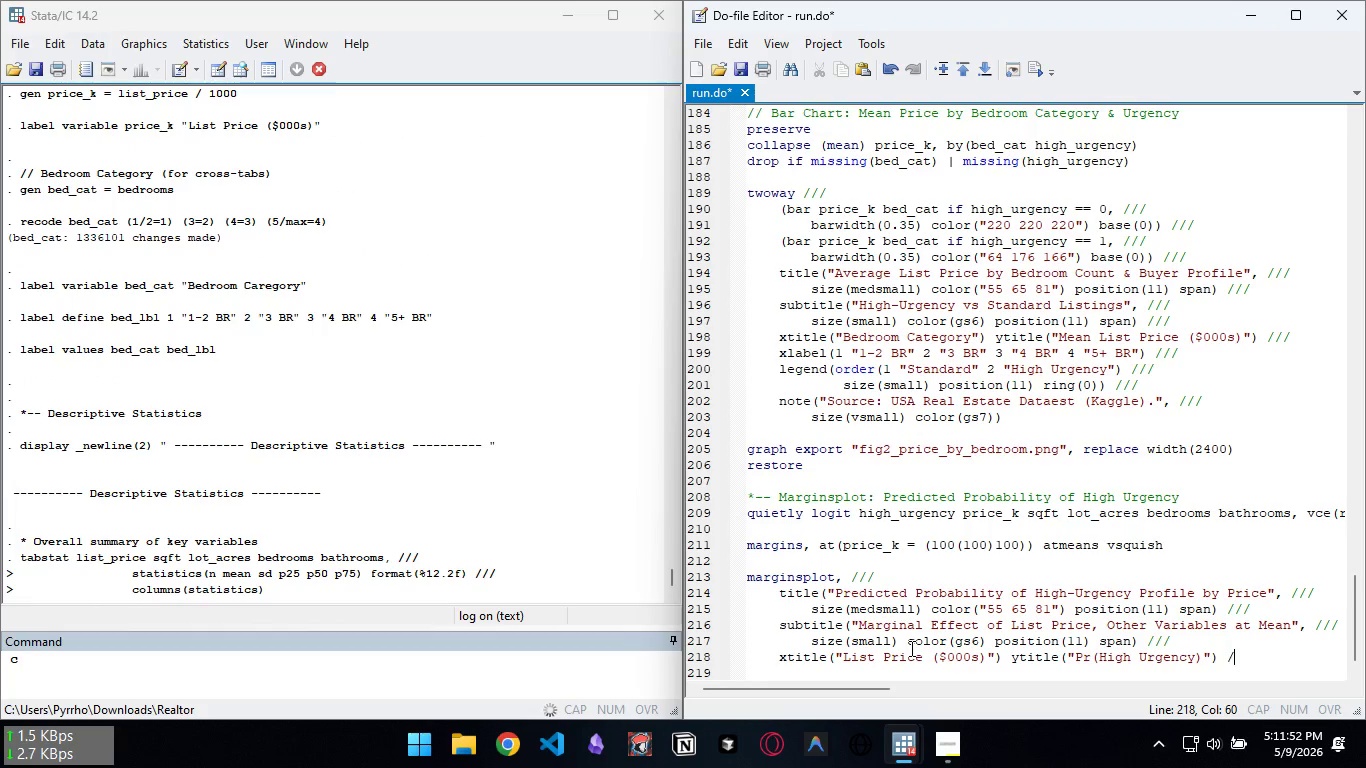 
key(Slash)
 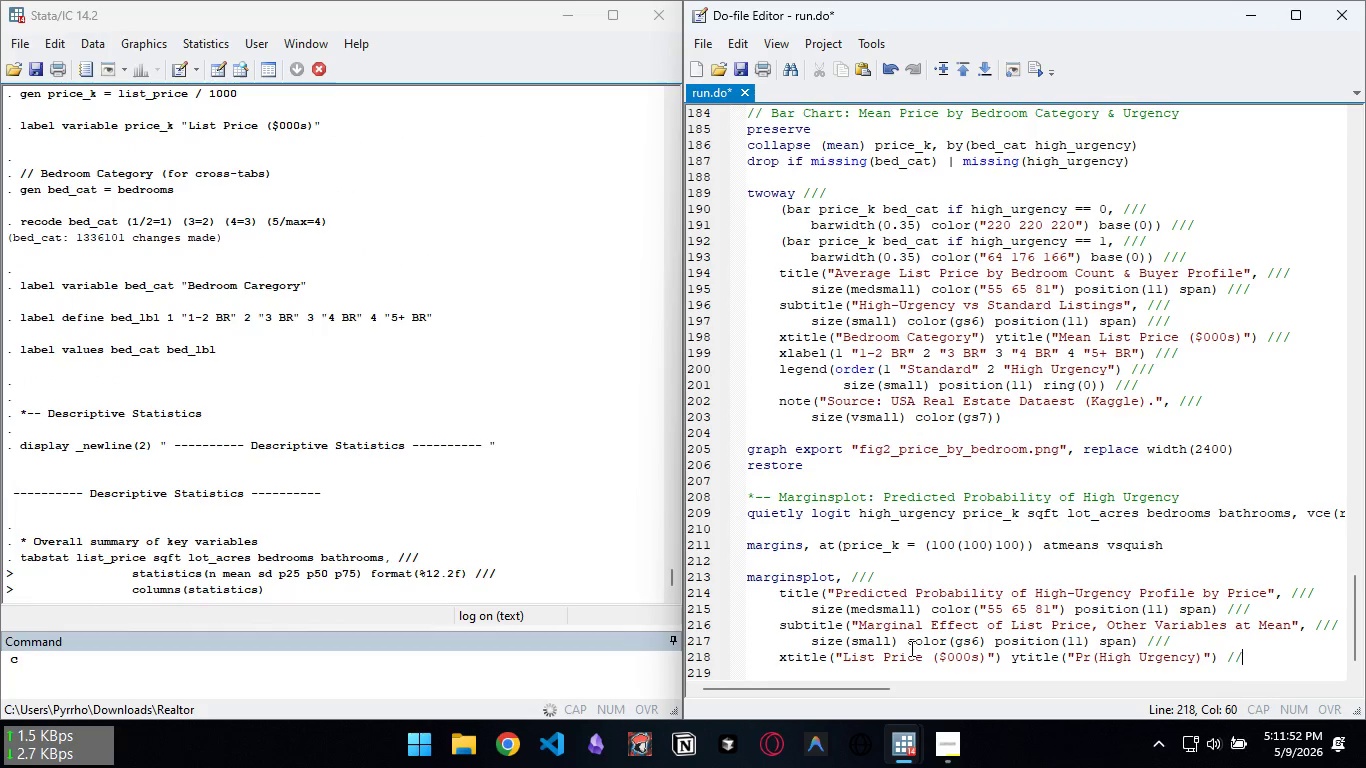 
key(Slash)
 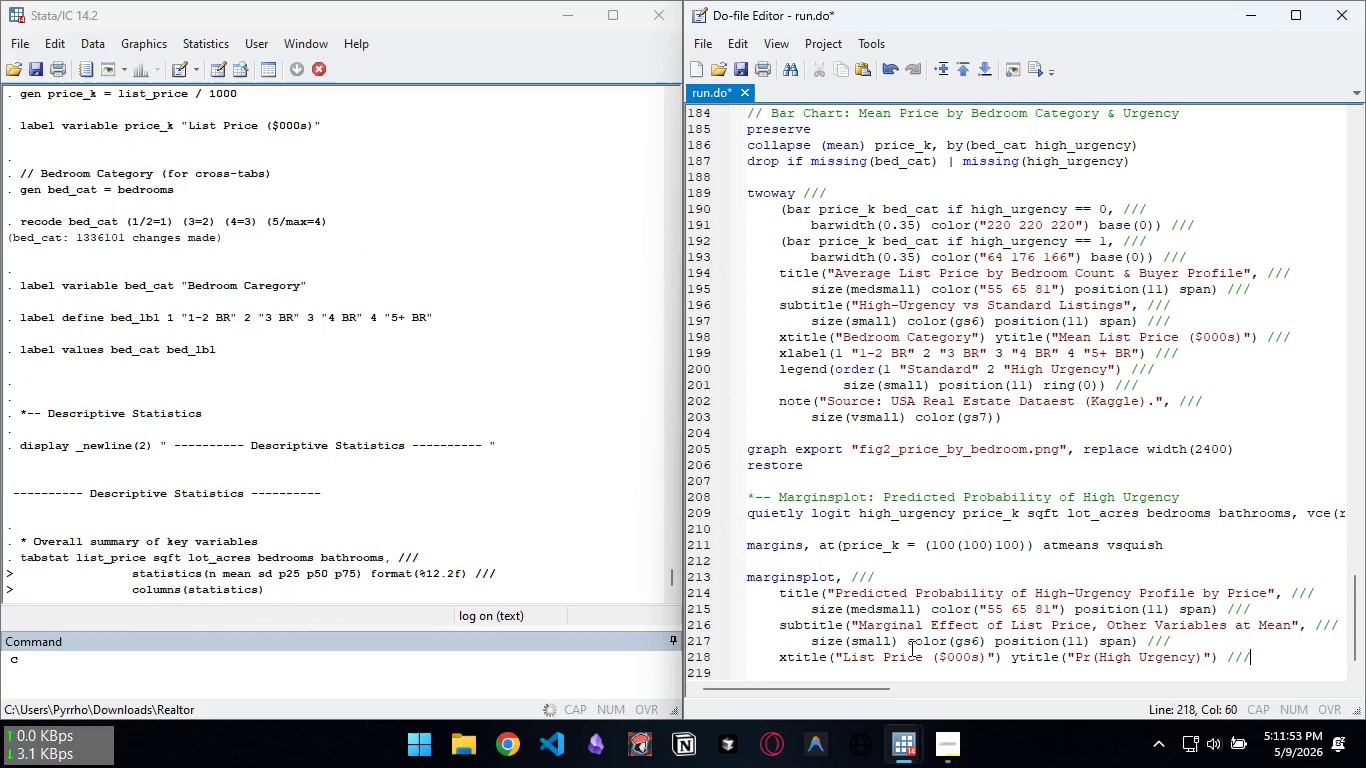 
key(Slash)
 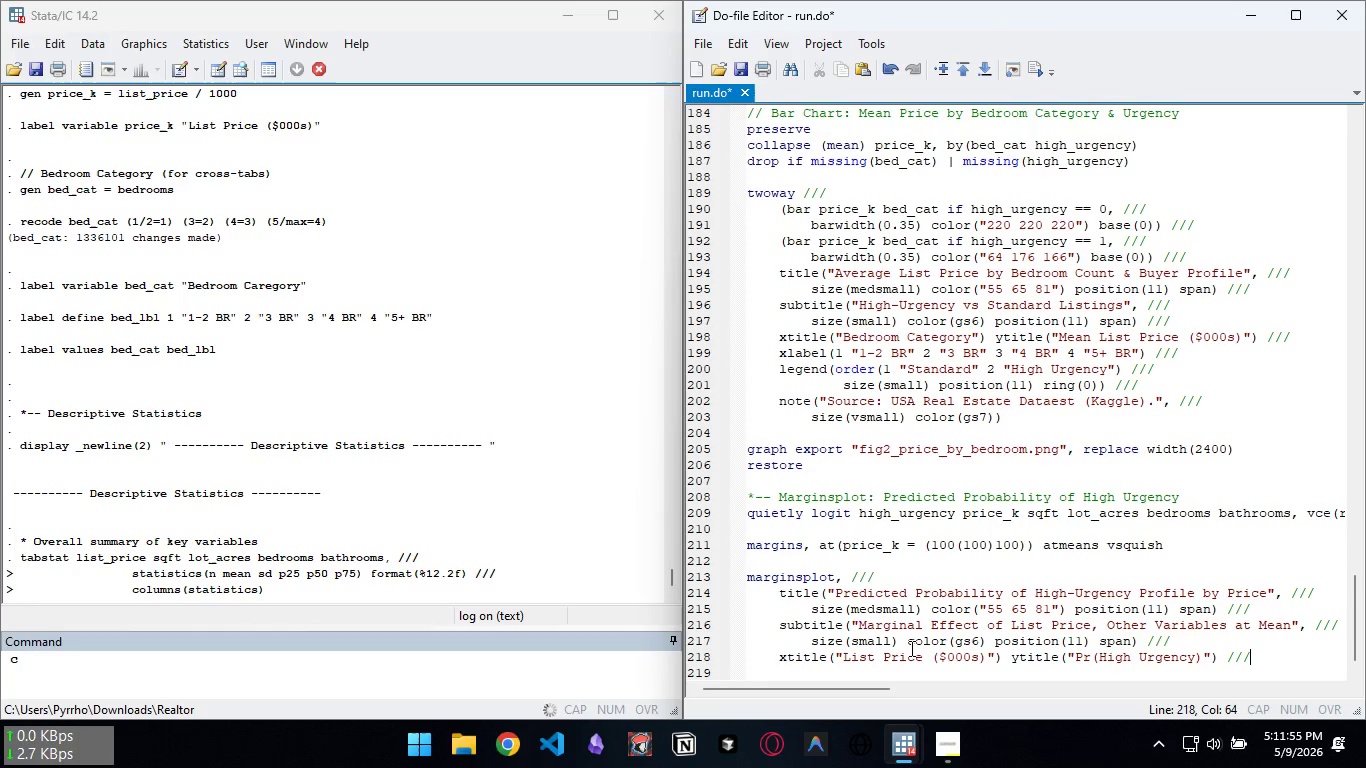 
key(Enter)
 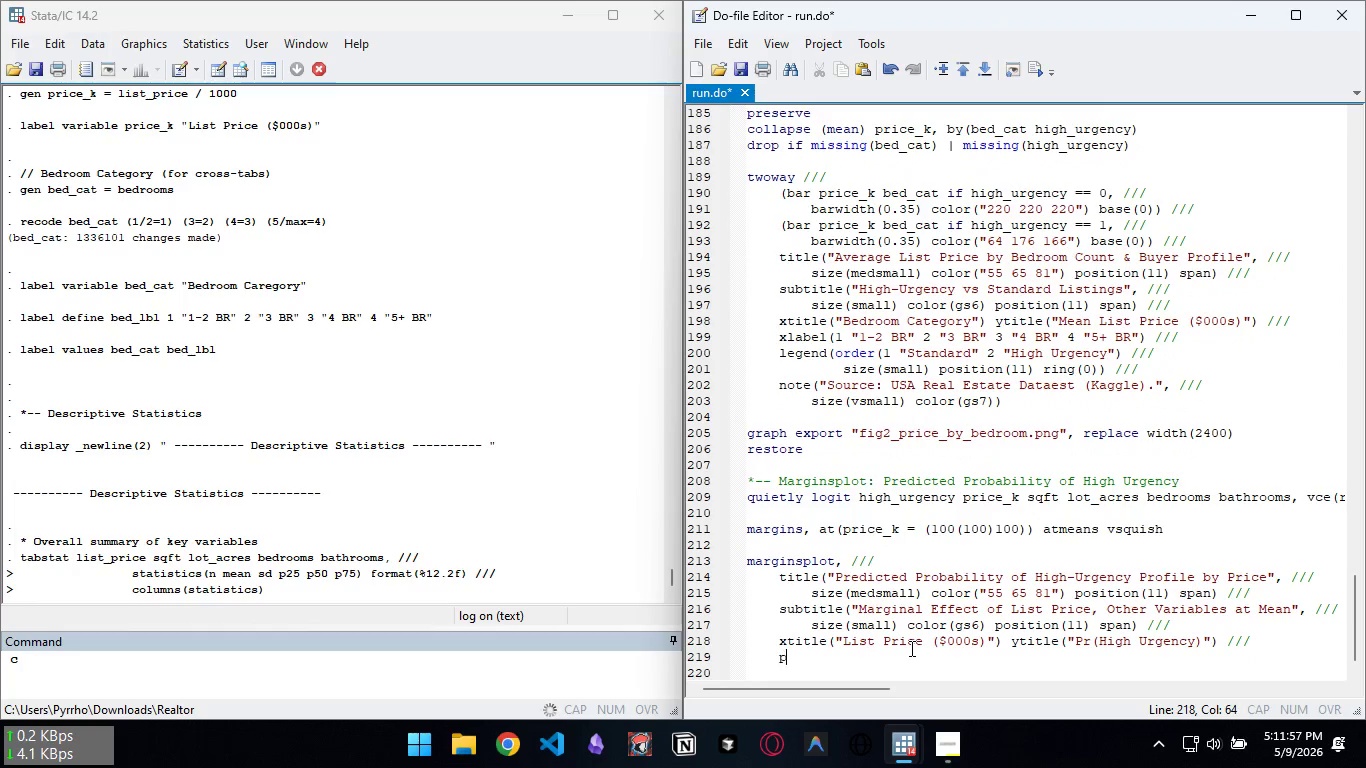 
type(plotops)
key(Backspace)
type(ts)
 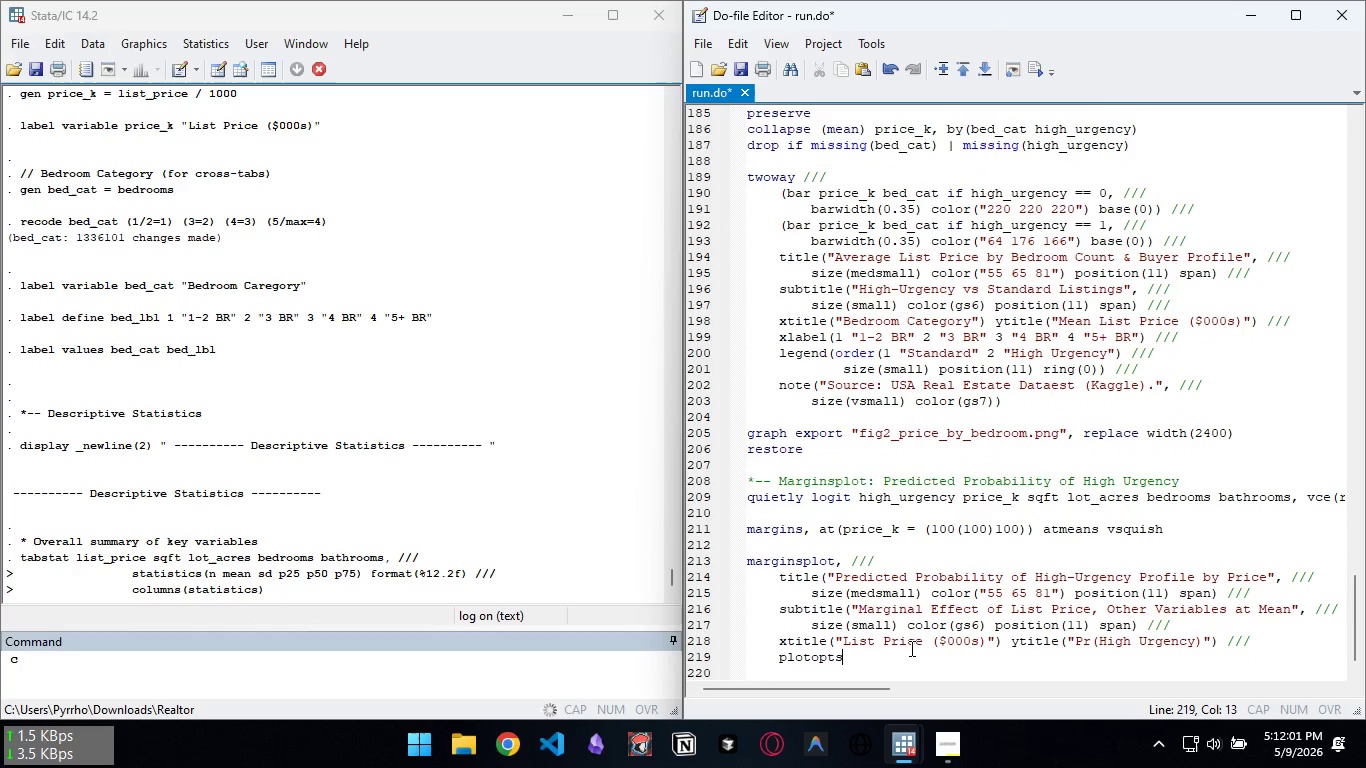 
key(Control+ControlLeft)
 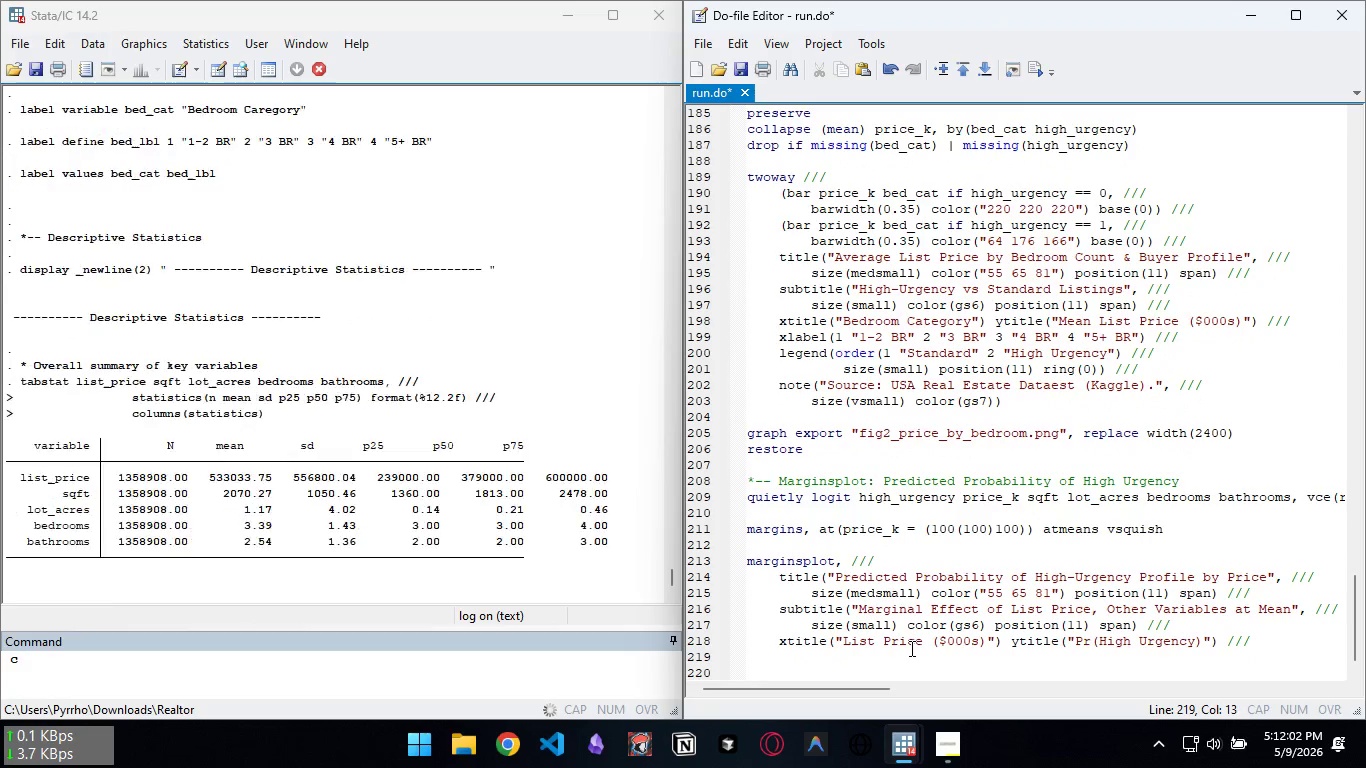 
key(Control+Backspace)
 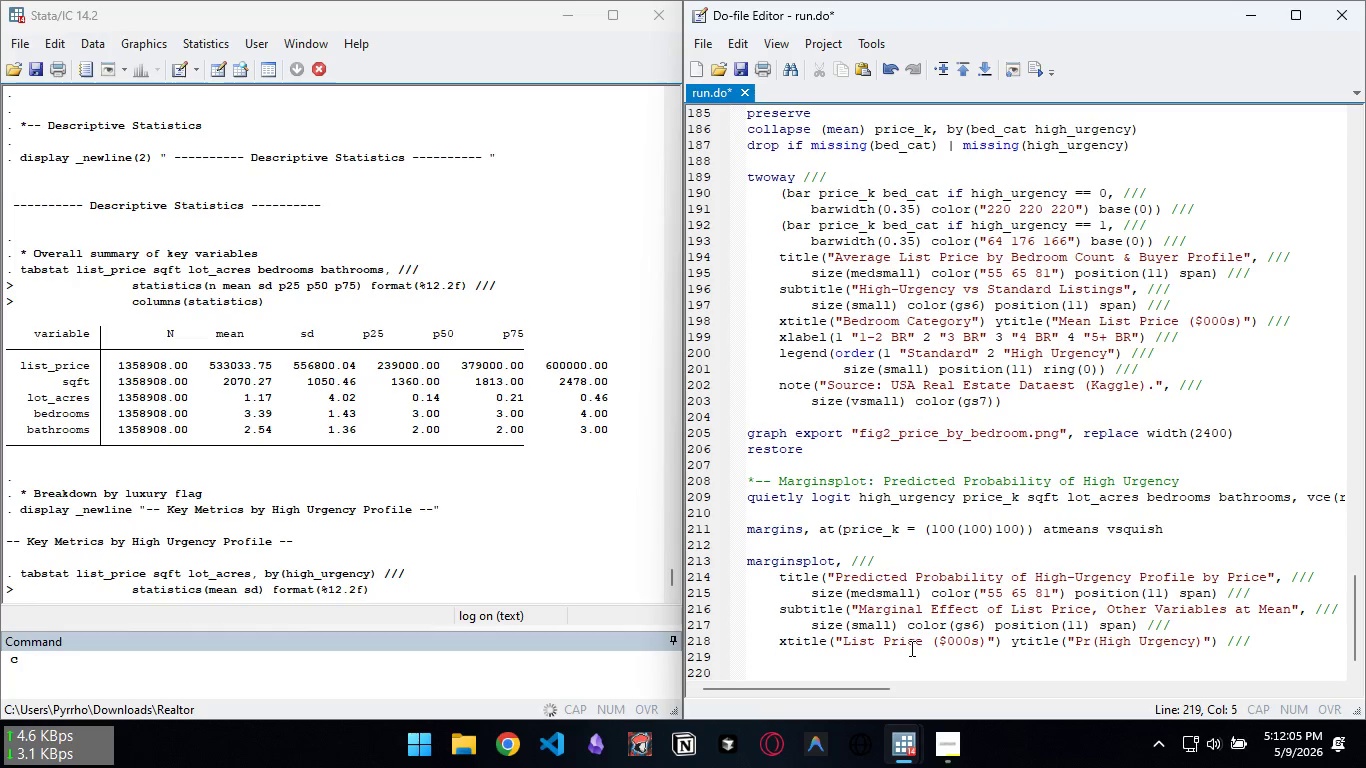 
type(note(")
 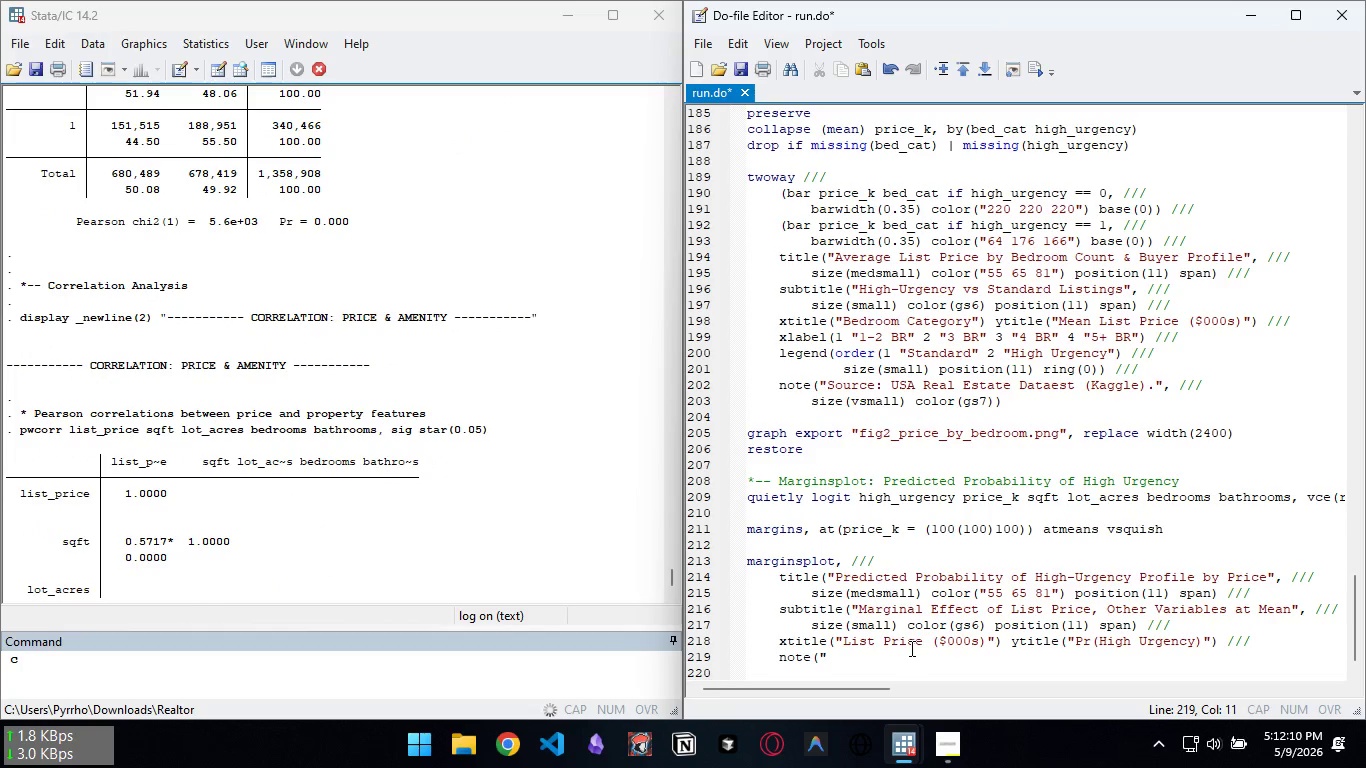 
key(Control+ControlLeft)
 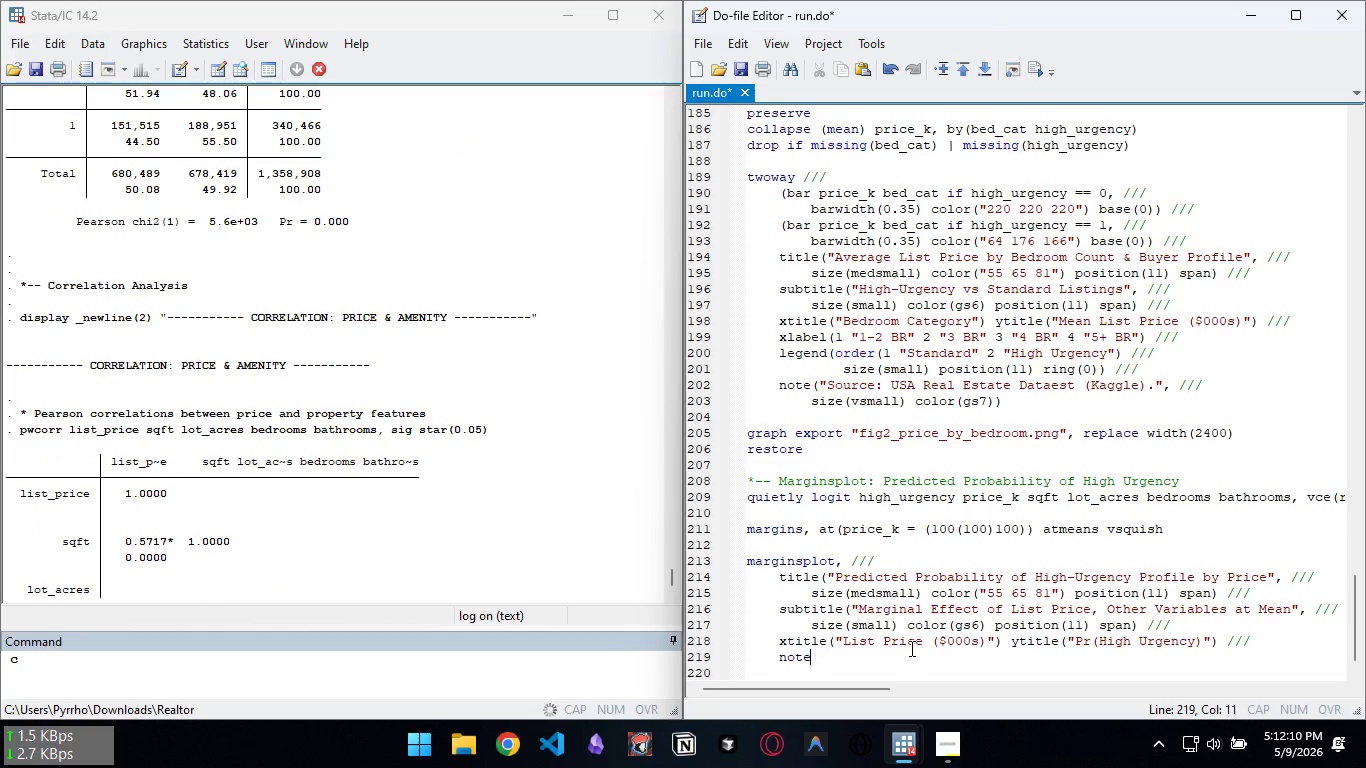 
key(Control+Backspace)
 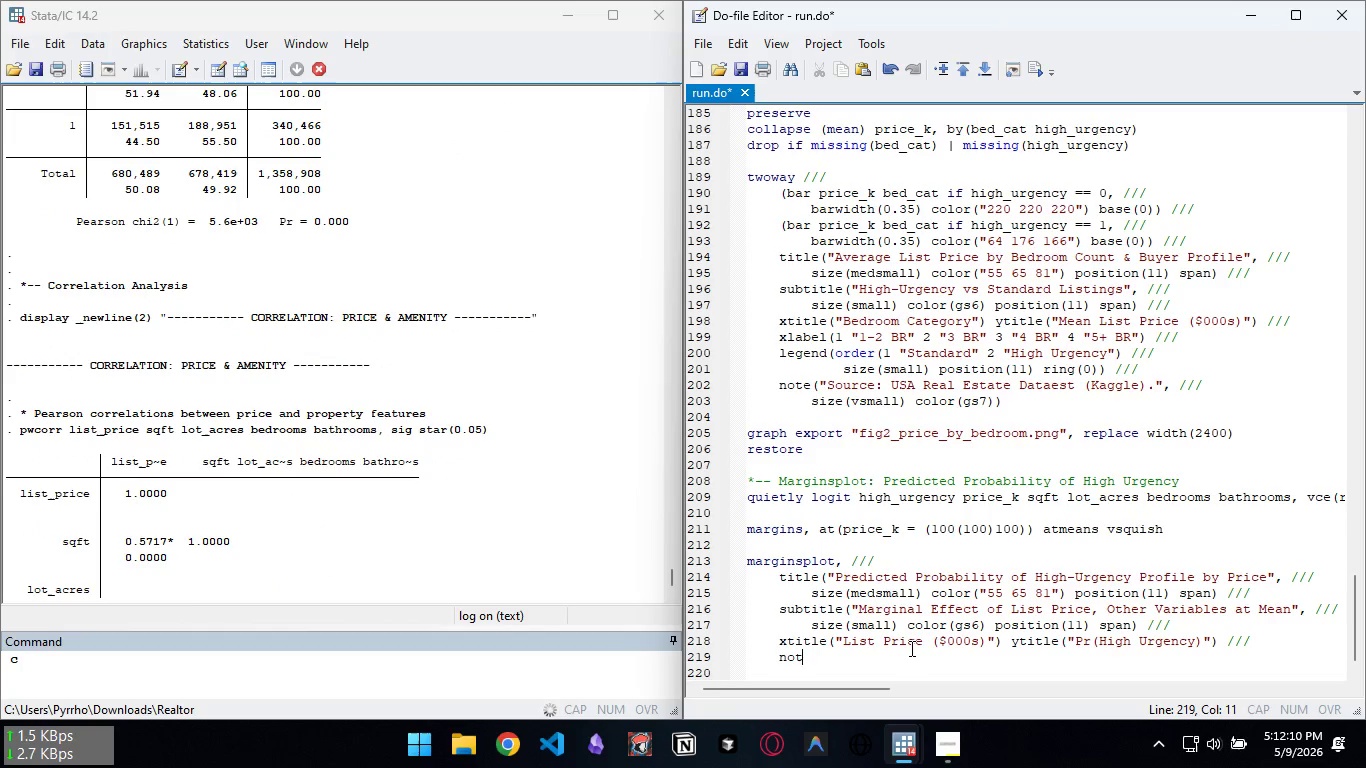 
key(Backspace)
 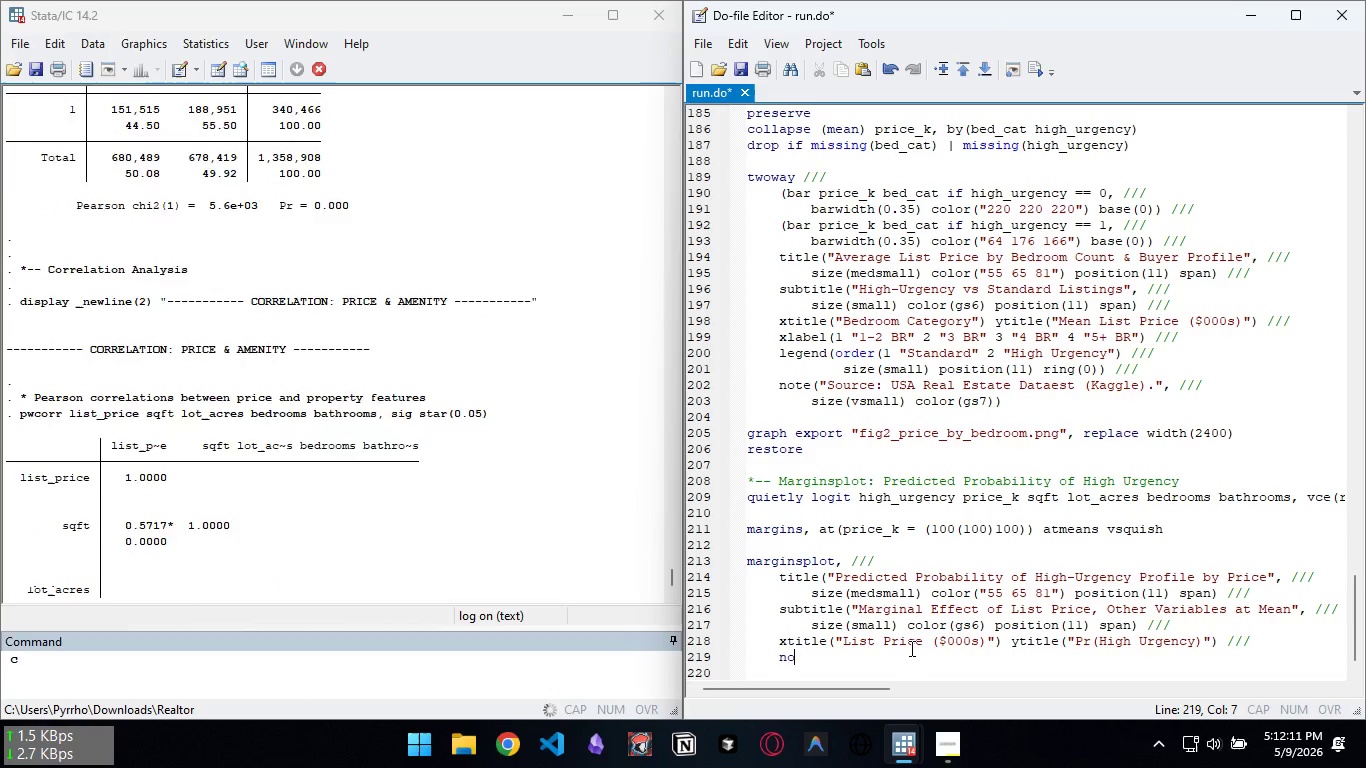 
key(Backspace)
 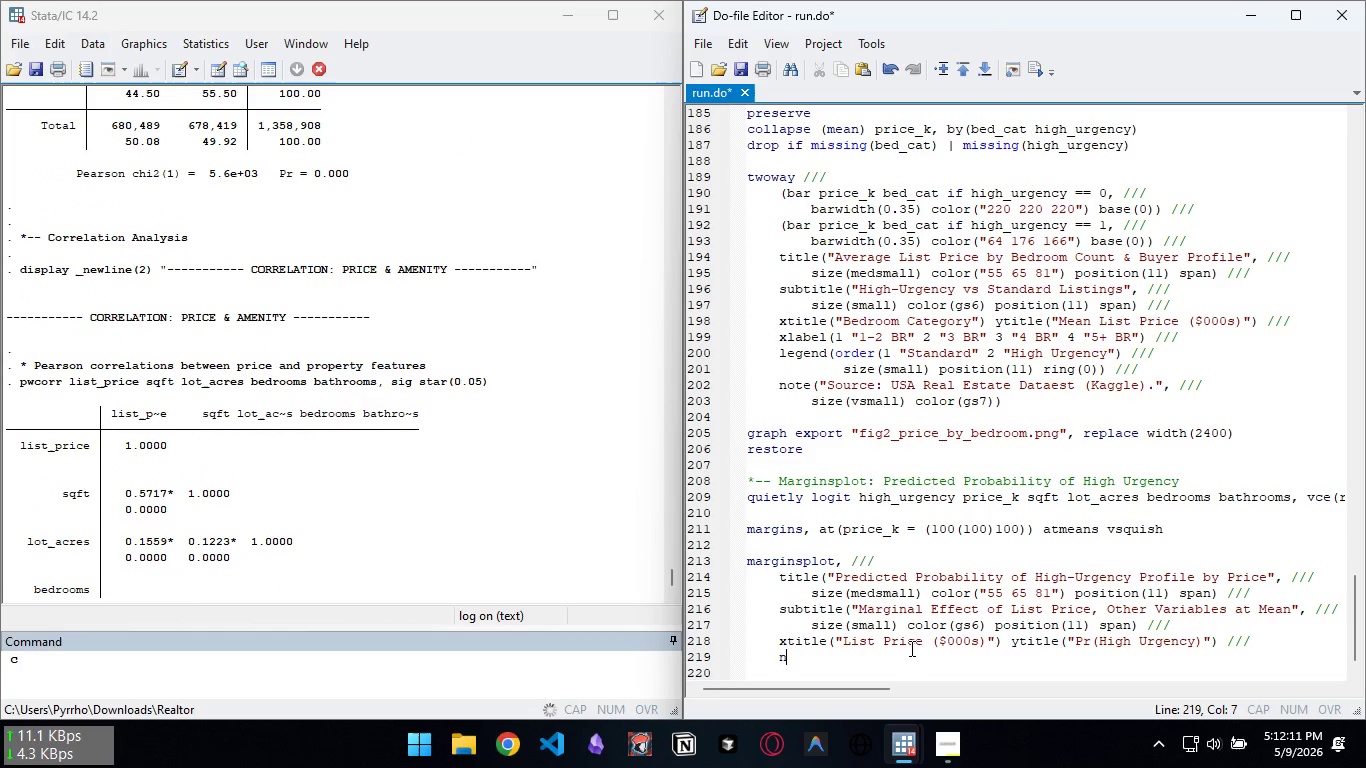 
key(Backspace)
 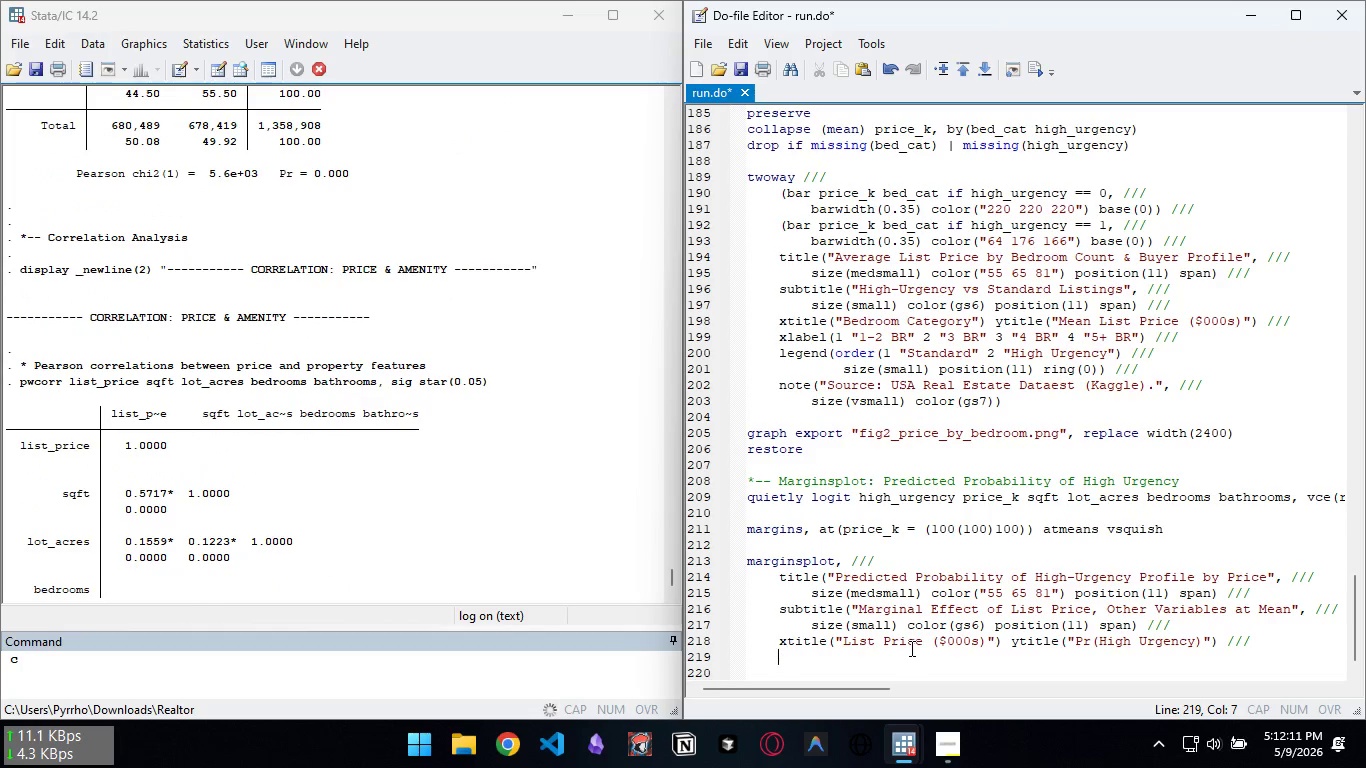 
key(Backspace)
 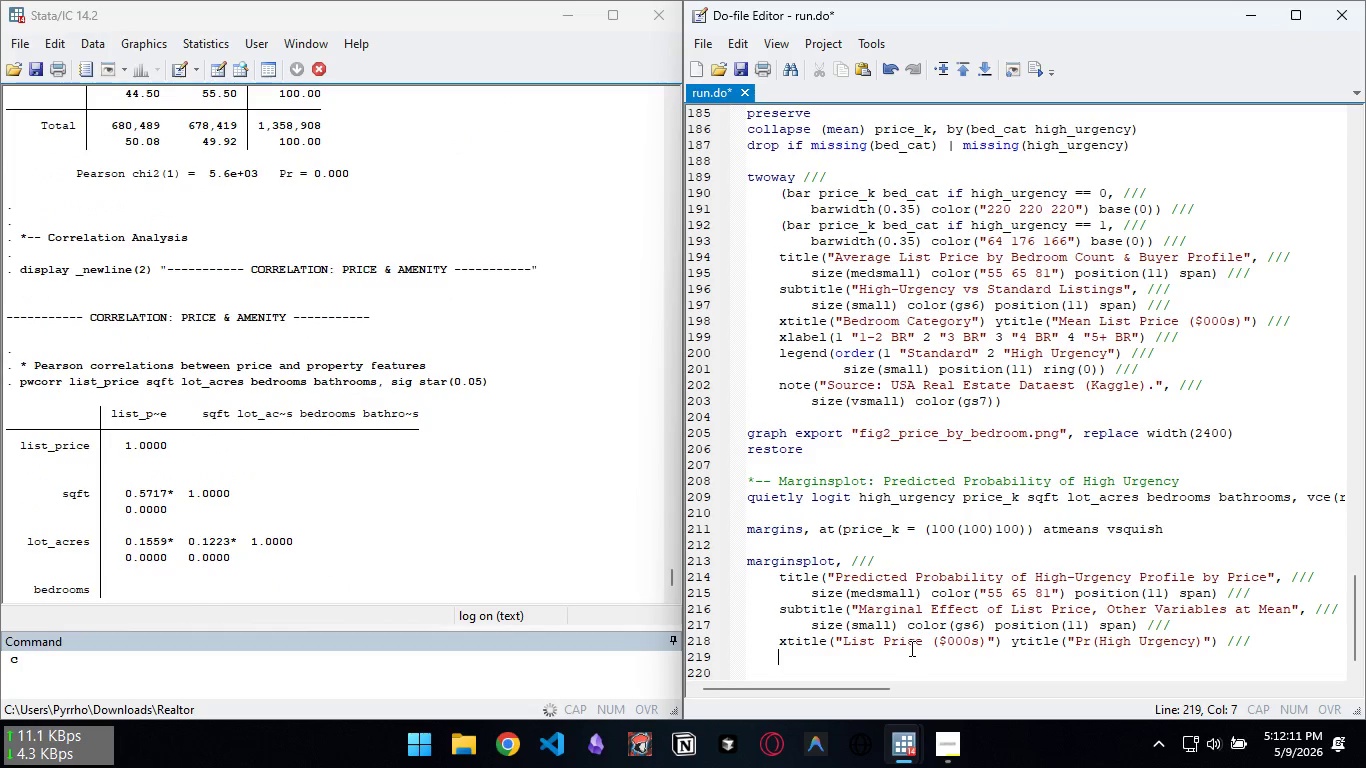 
key(Control+S)
 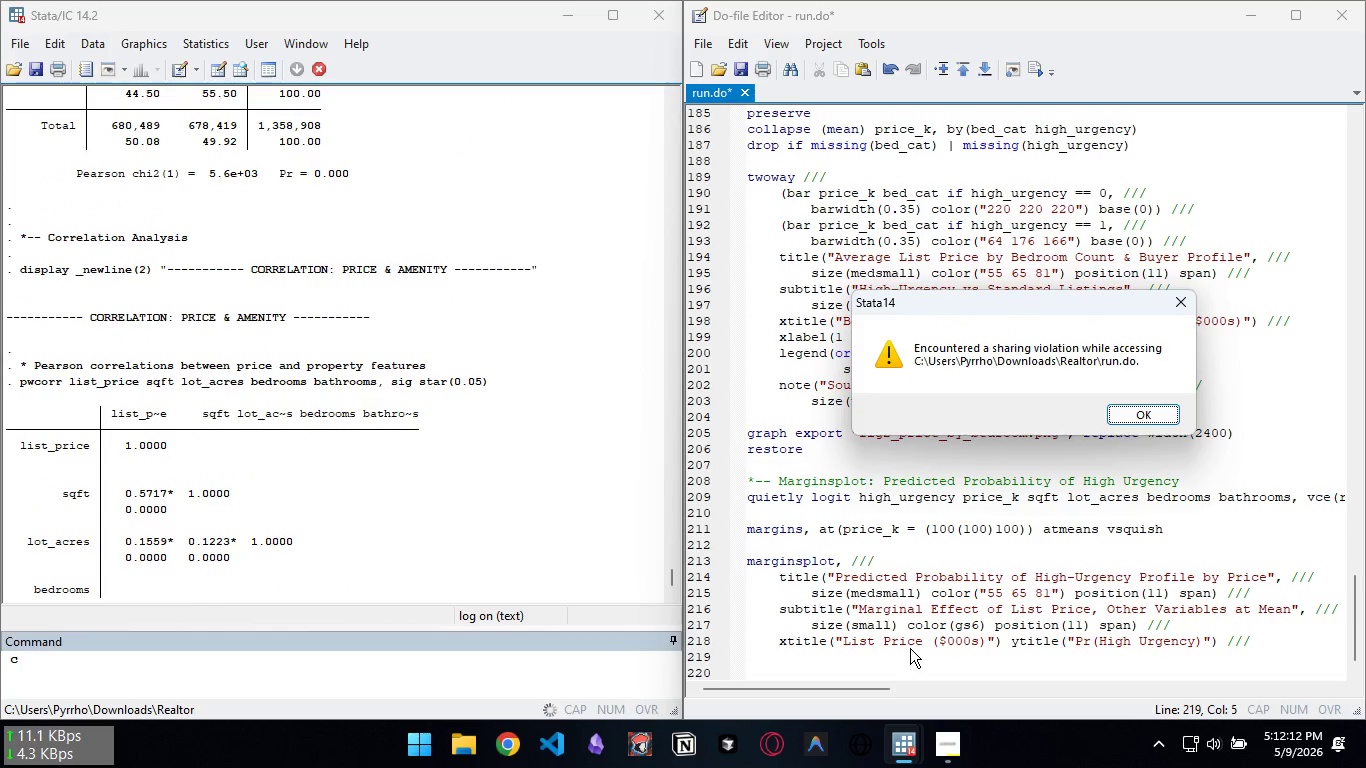 
key(Enter)
 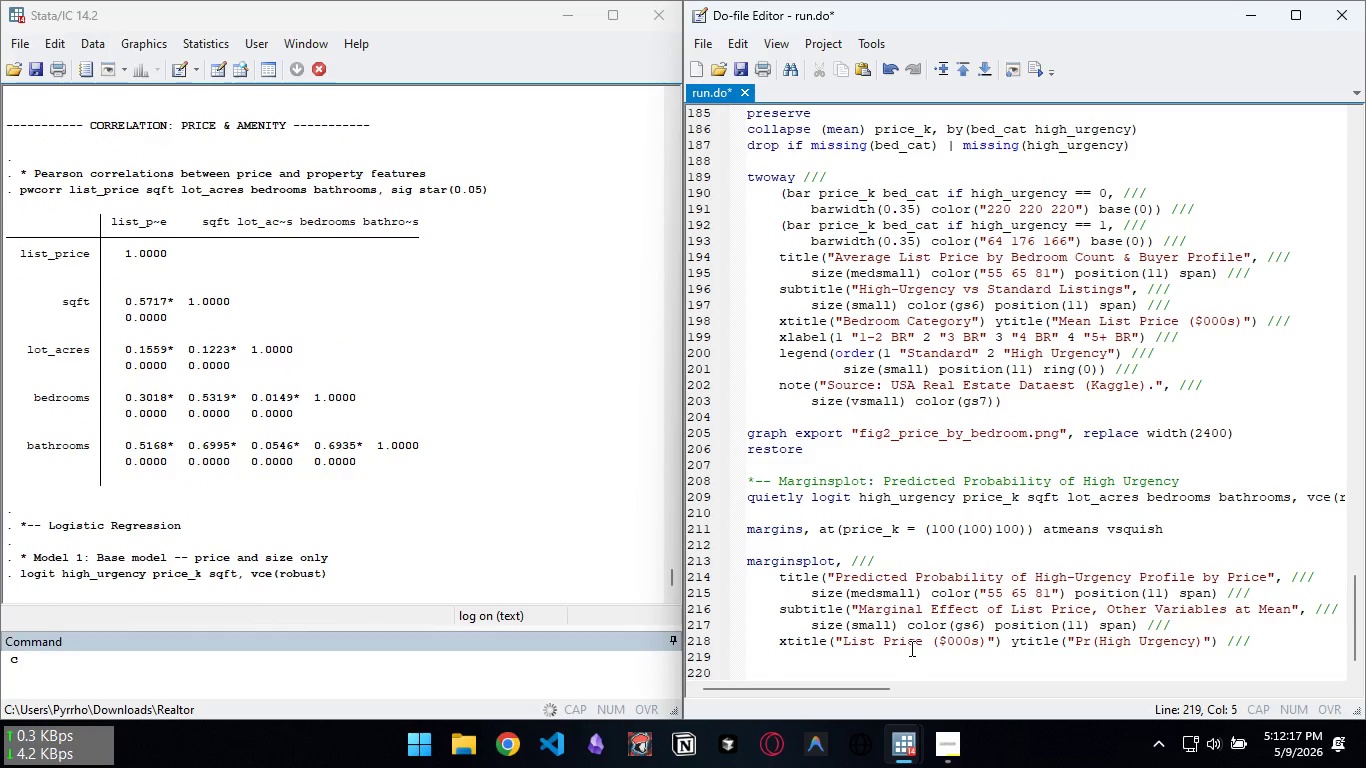 
wait(6.02)
 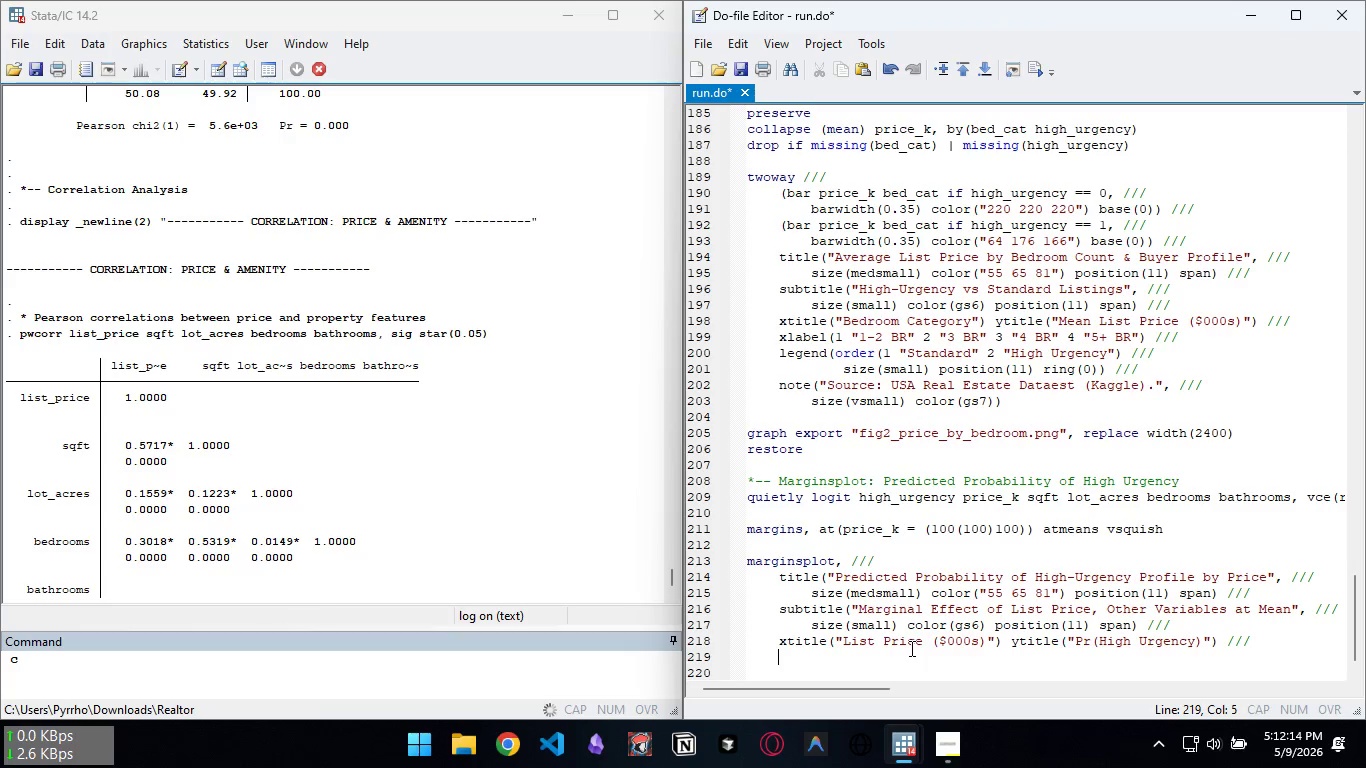 
key(Backspace)
 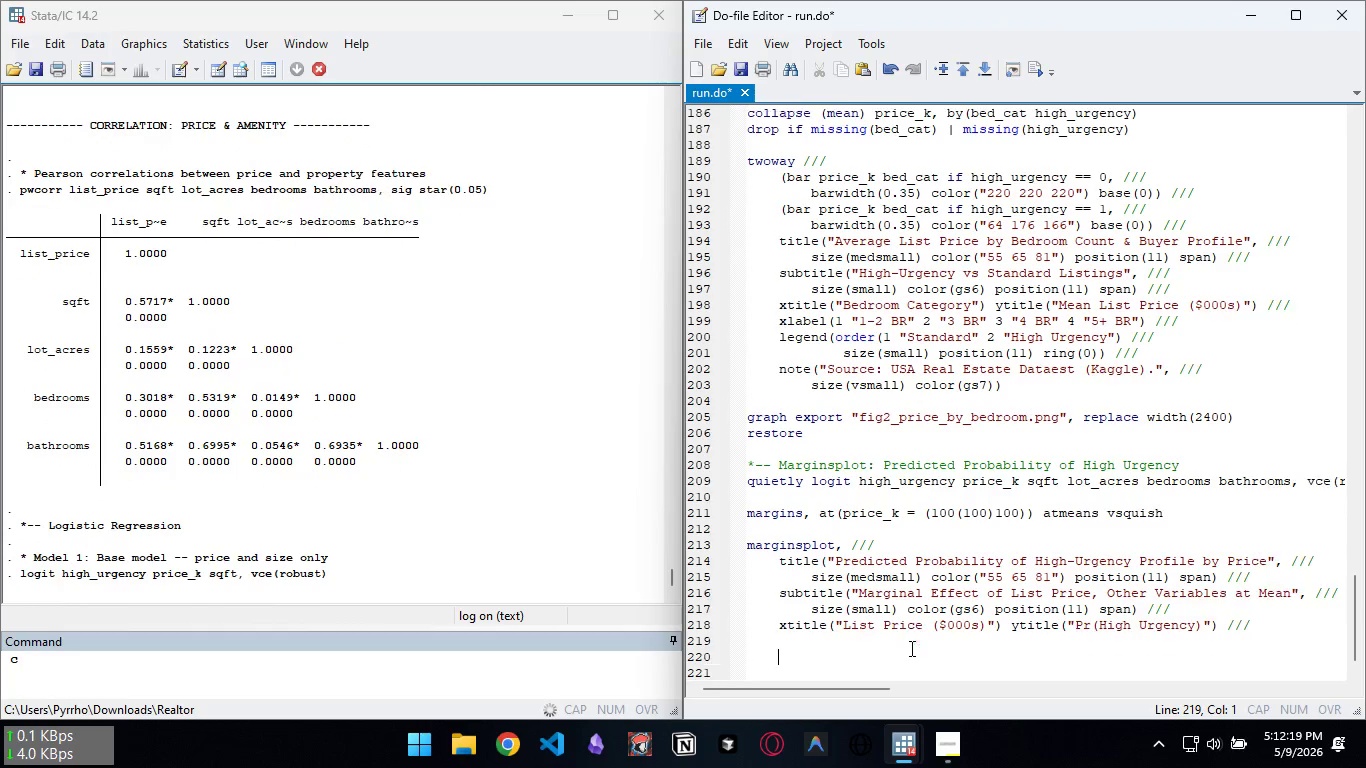 
key(Enter)
 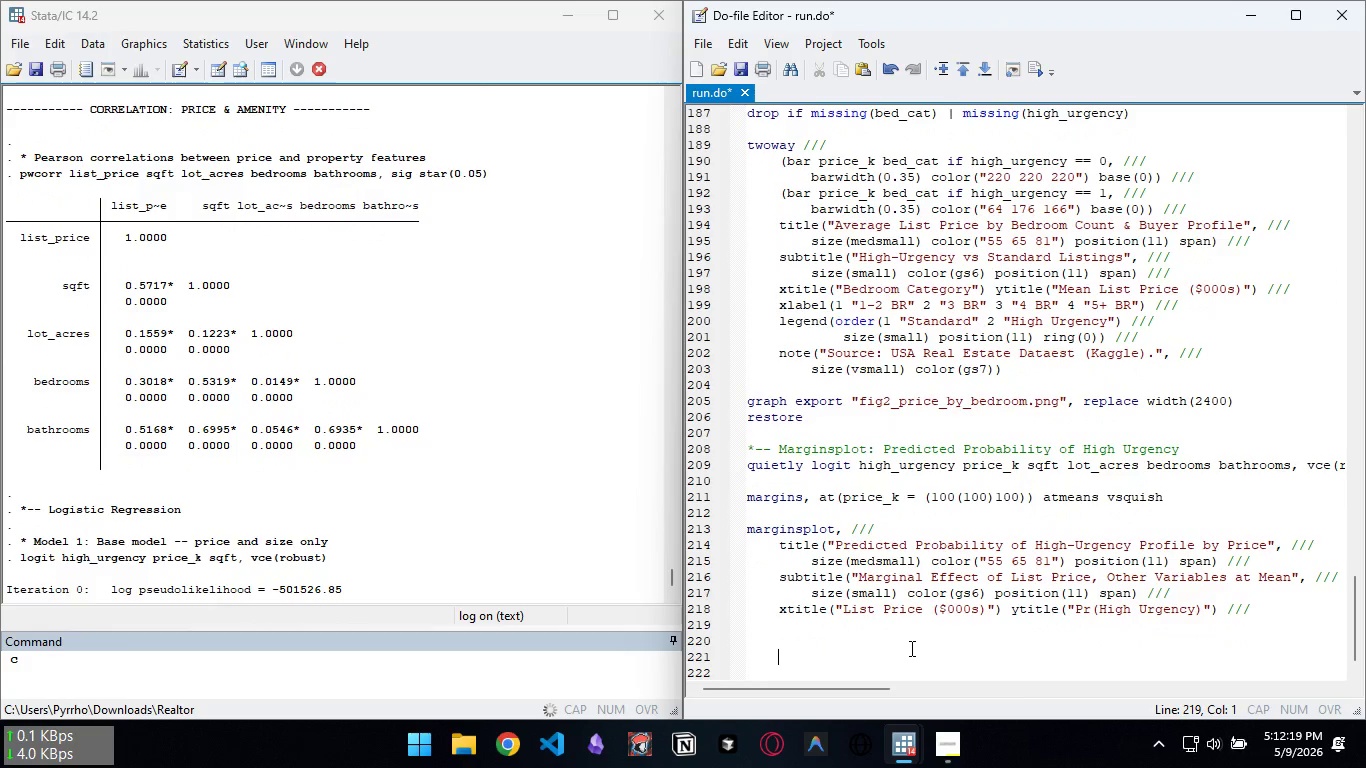 
key(Enter)
 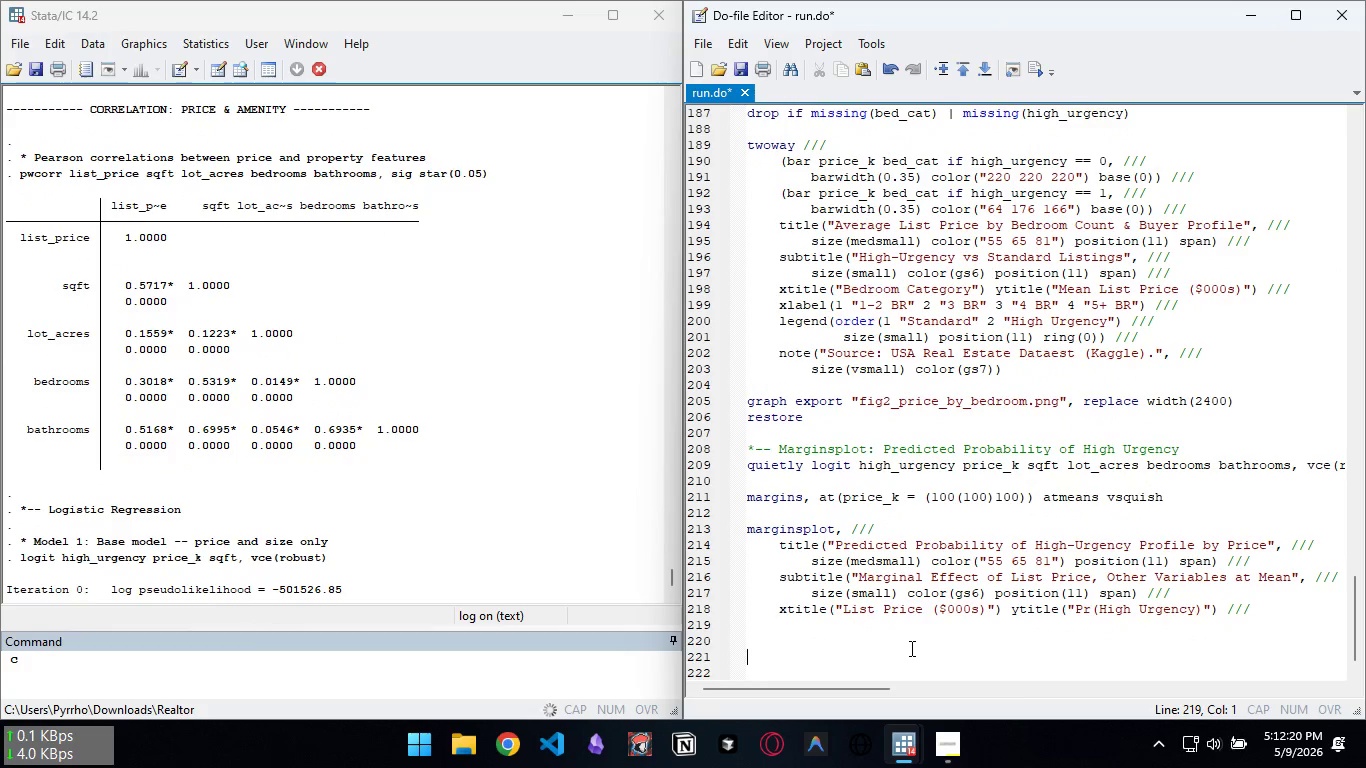 
key(Backspace)
 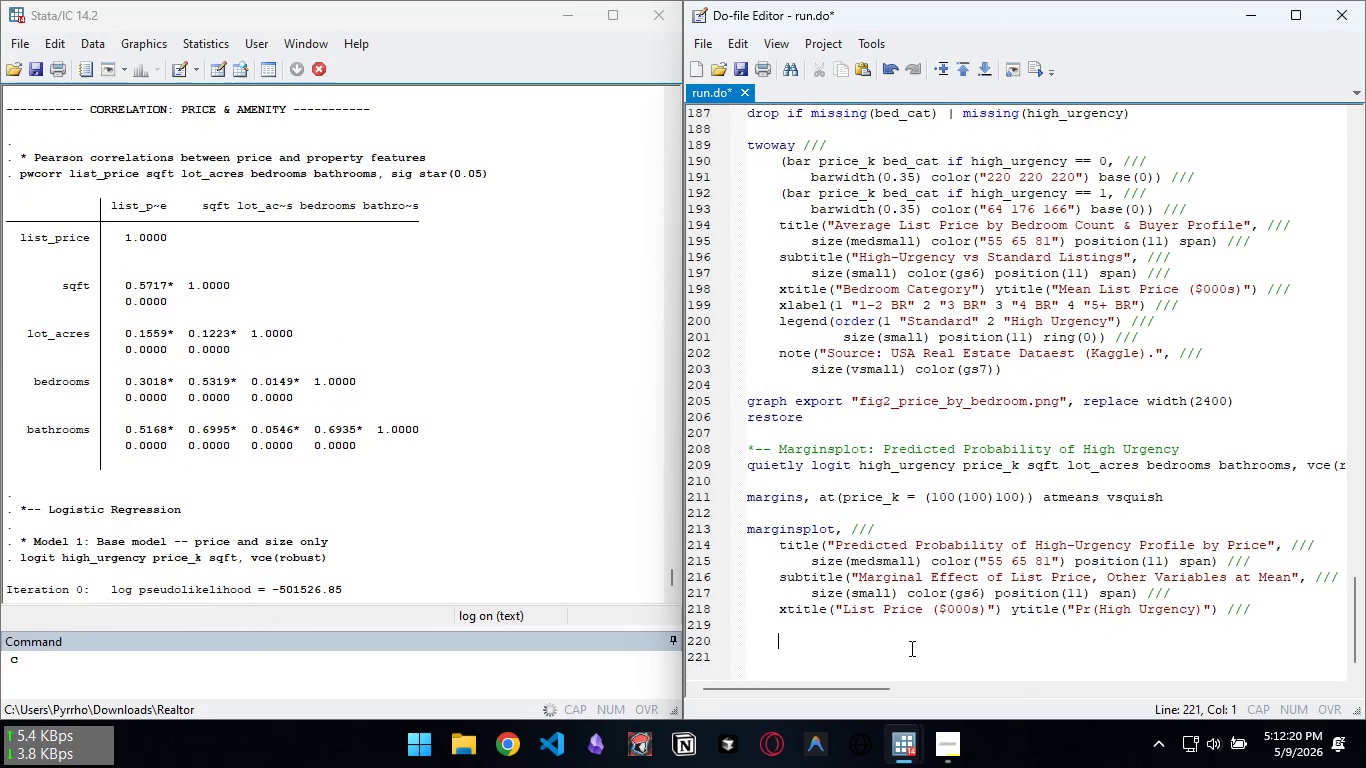 
key(Backspace)
 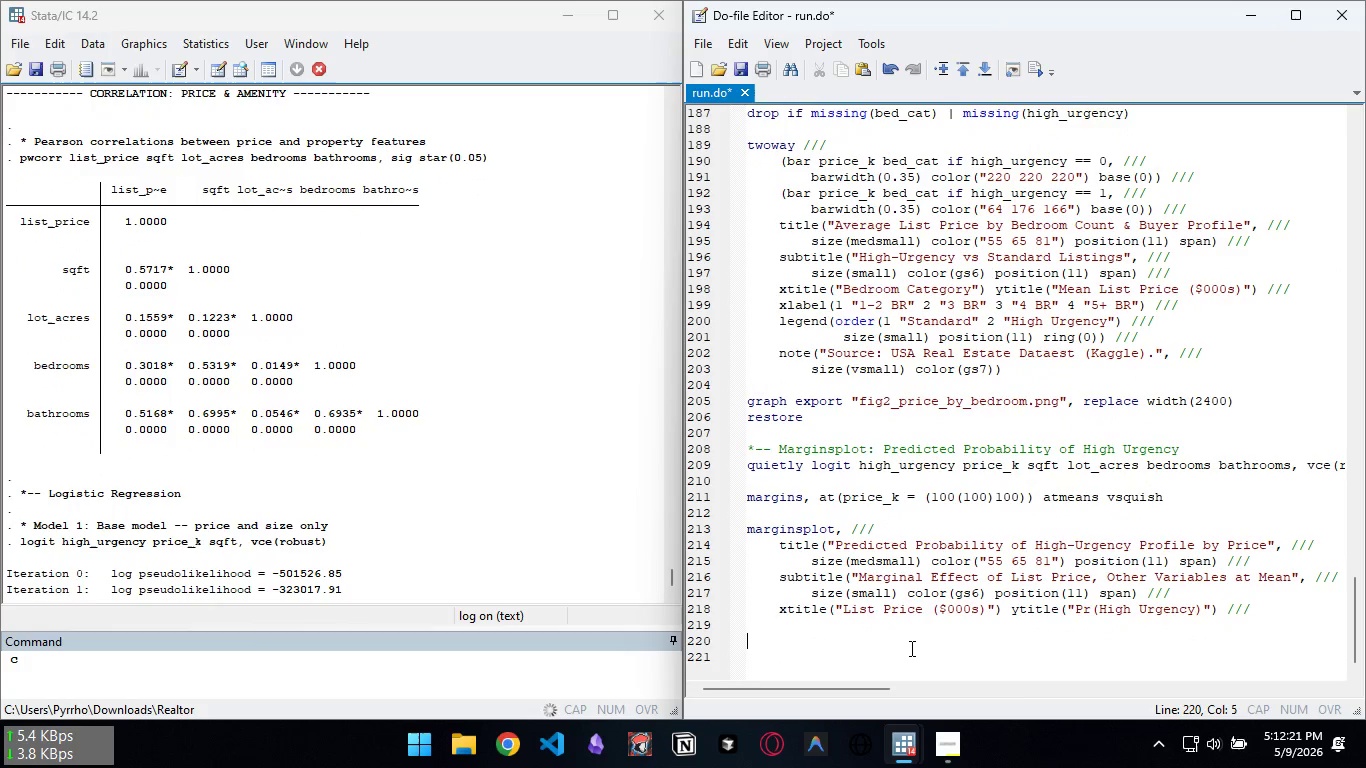 
key(Backspace)
 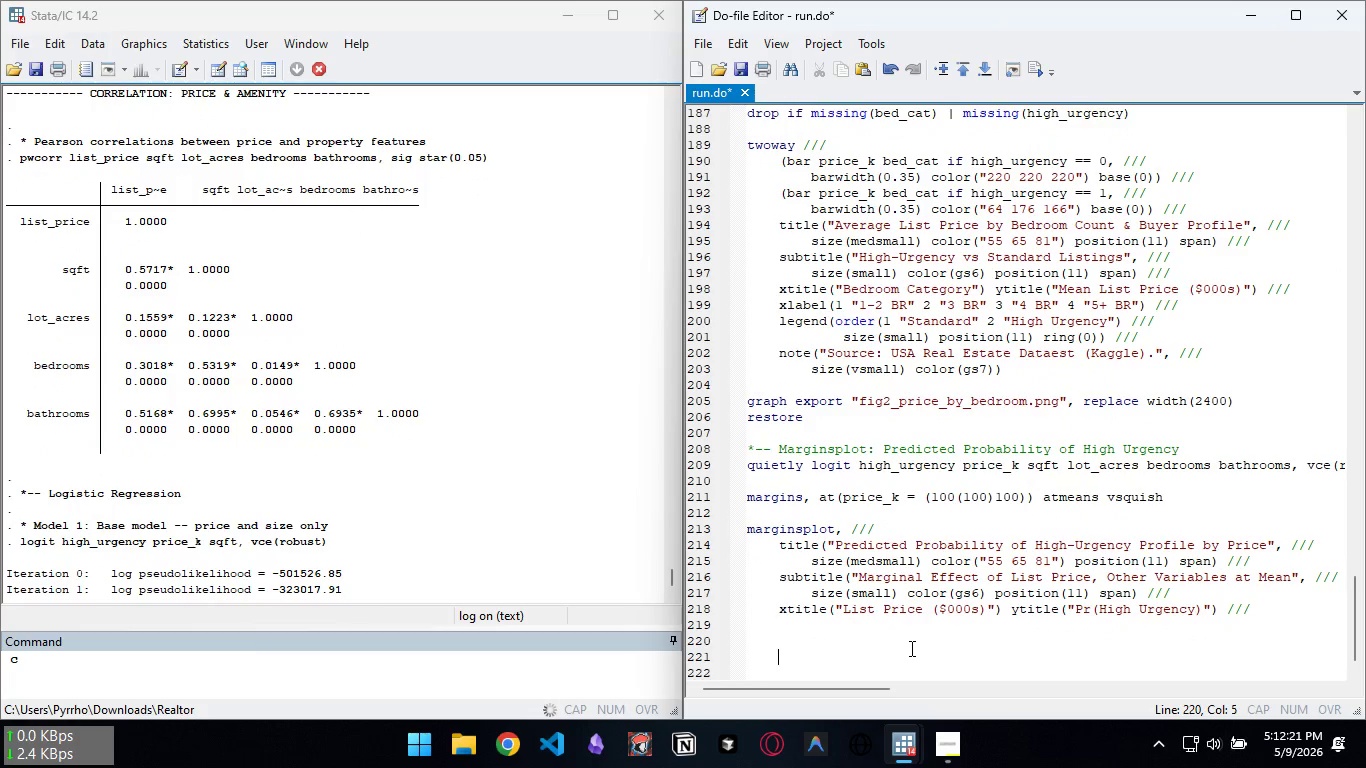 
key(Enter)
 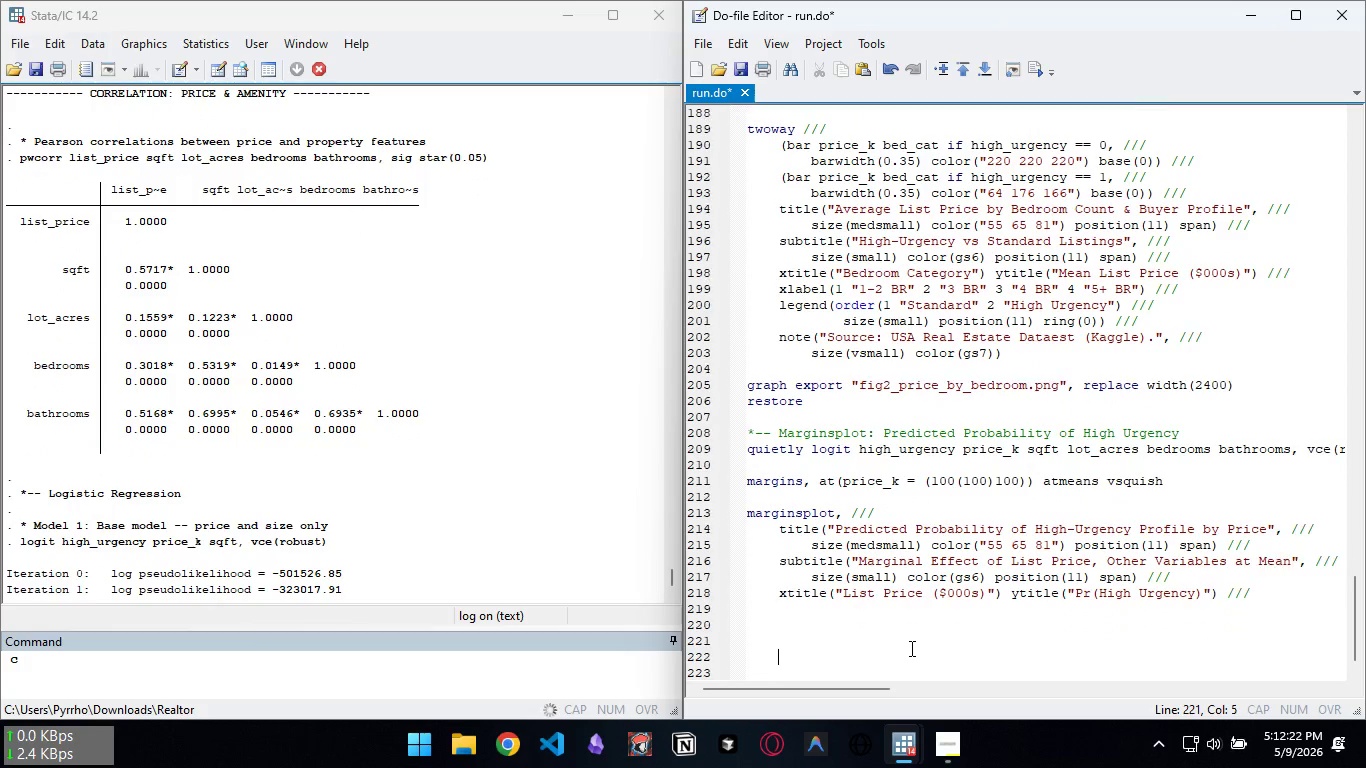 
key(Enter)
 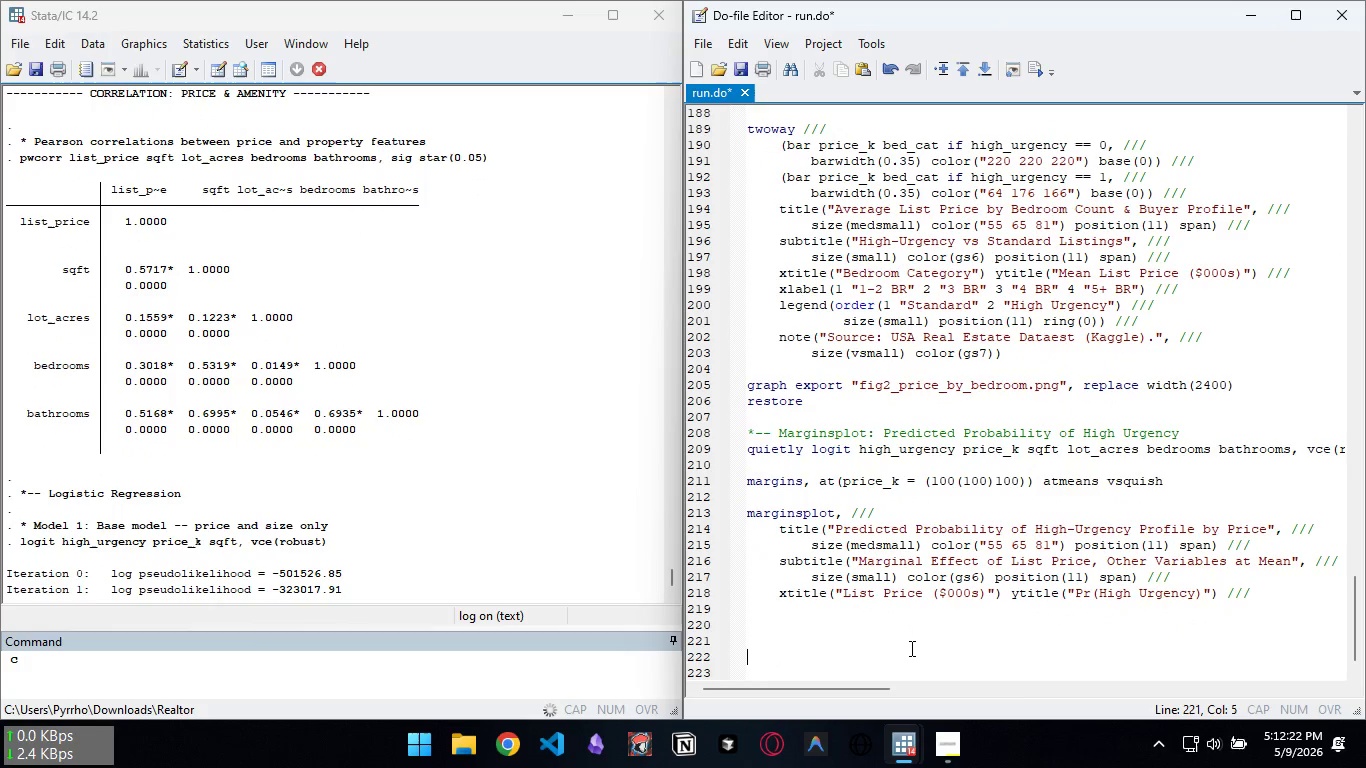 
key(Backspace)
type(capture log close)
 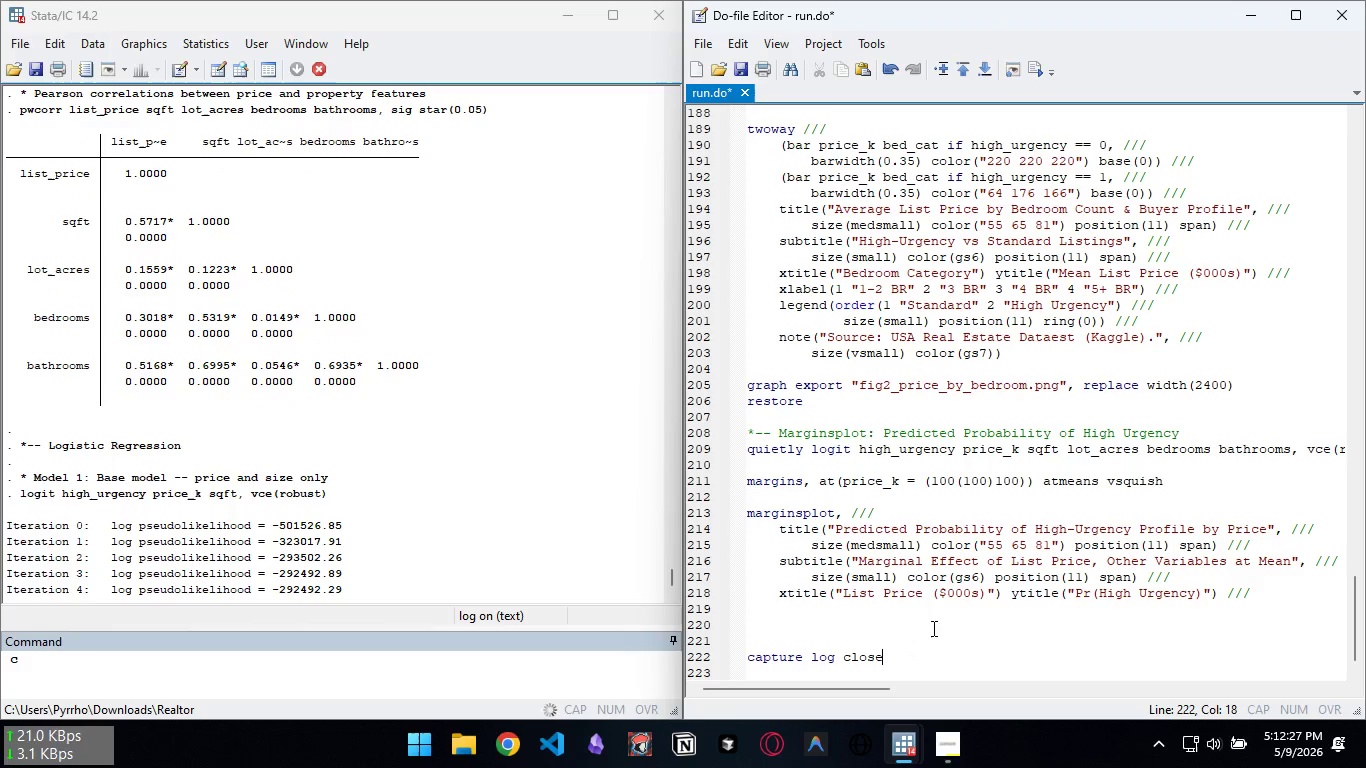 
scroll: coordinate [934, 503], scroll_direction: up, amount: 5.0